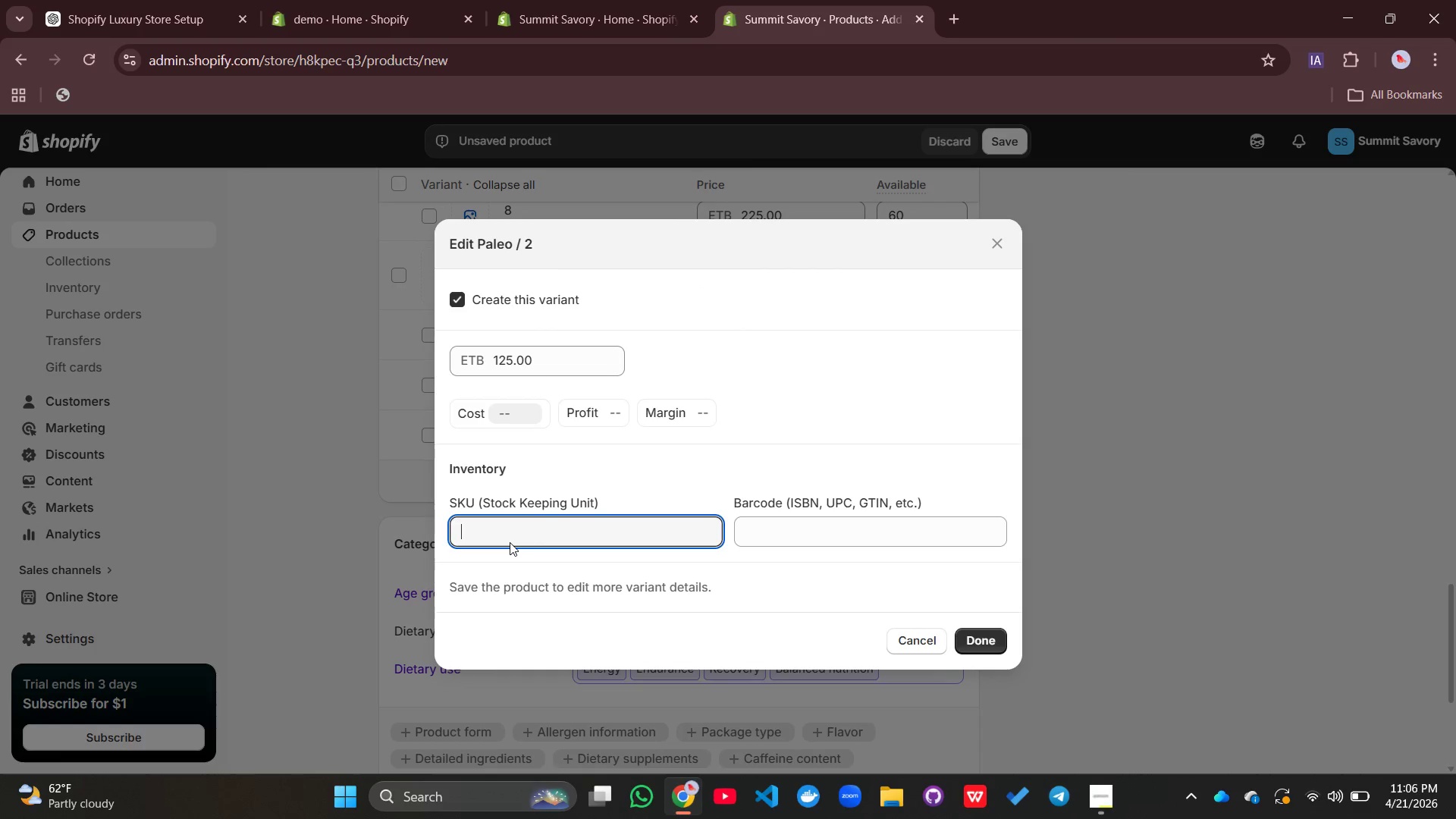 
key(Shift+V)
 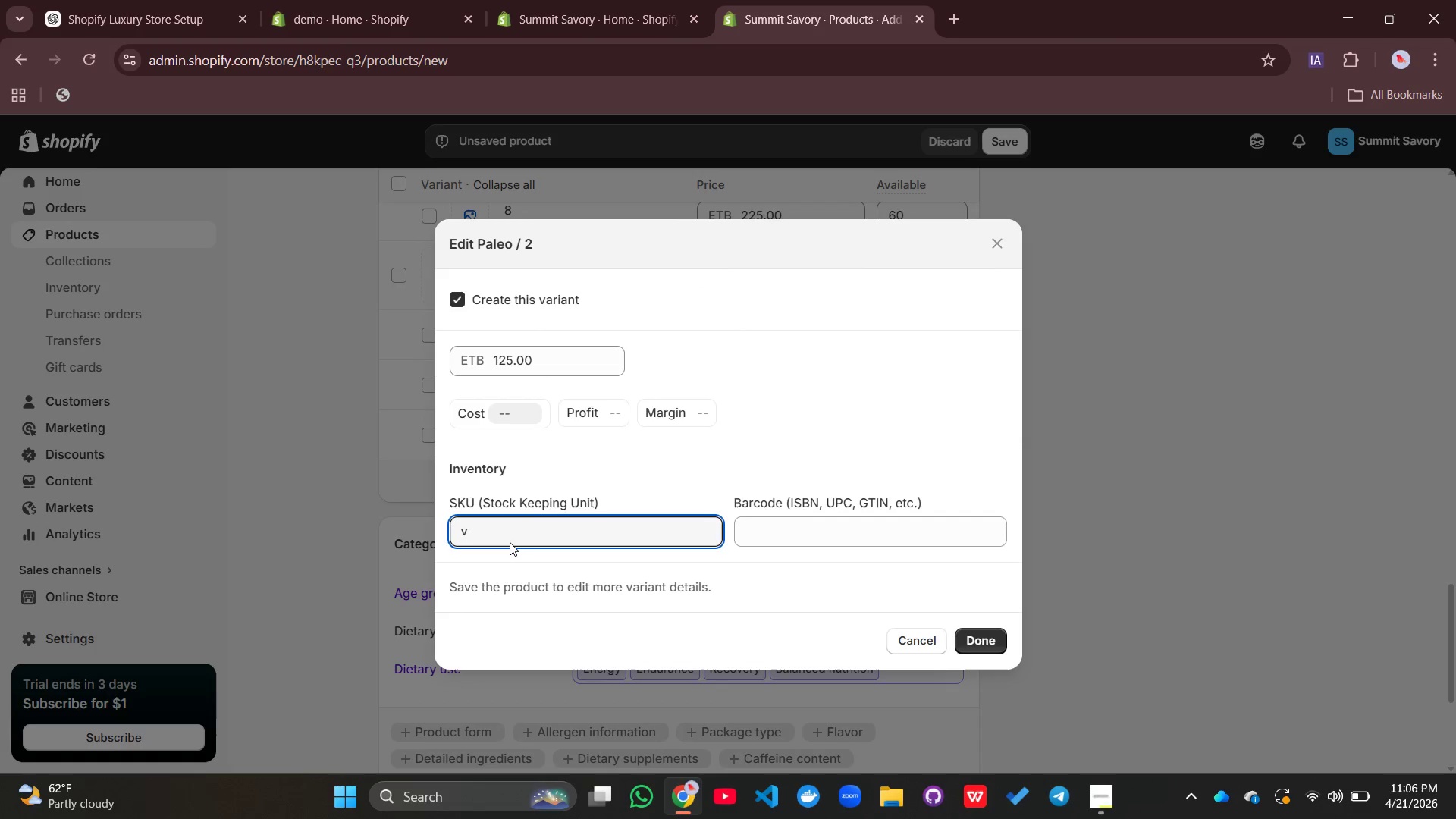 
key(Backspace)
 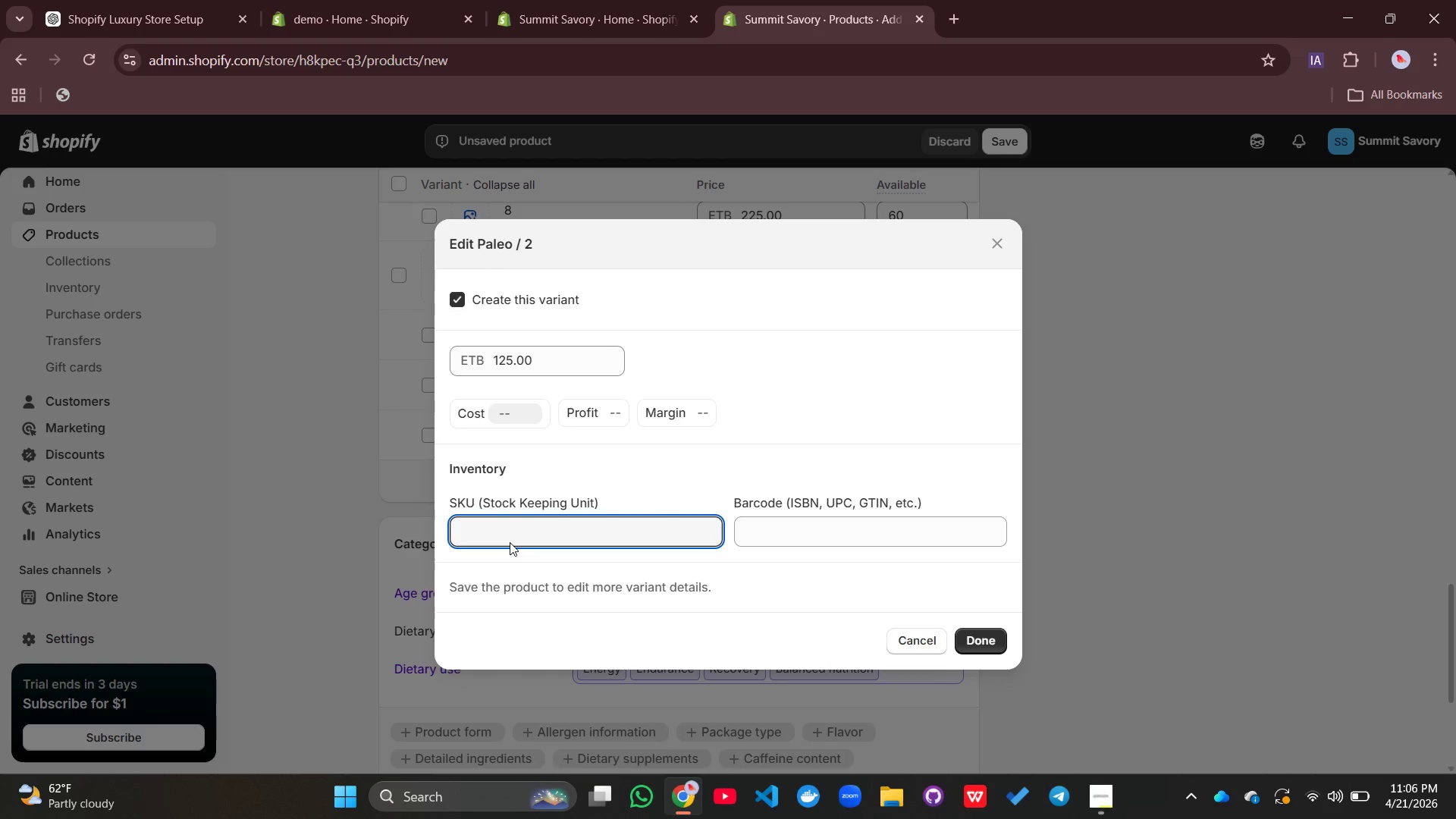 
key(Control+V)
 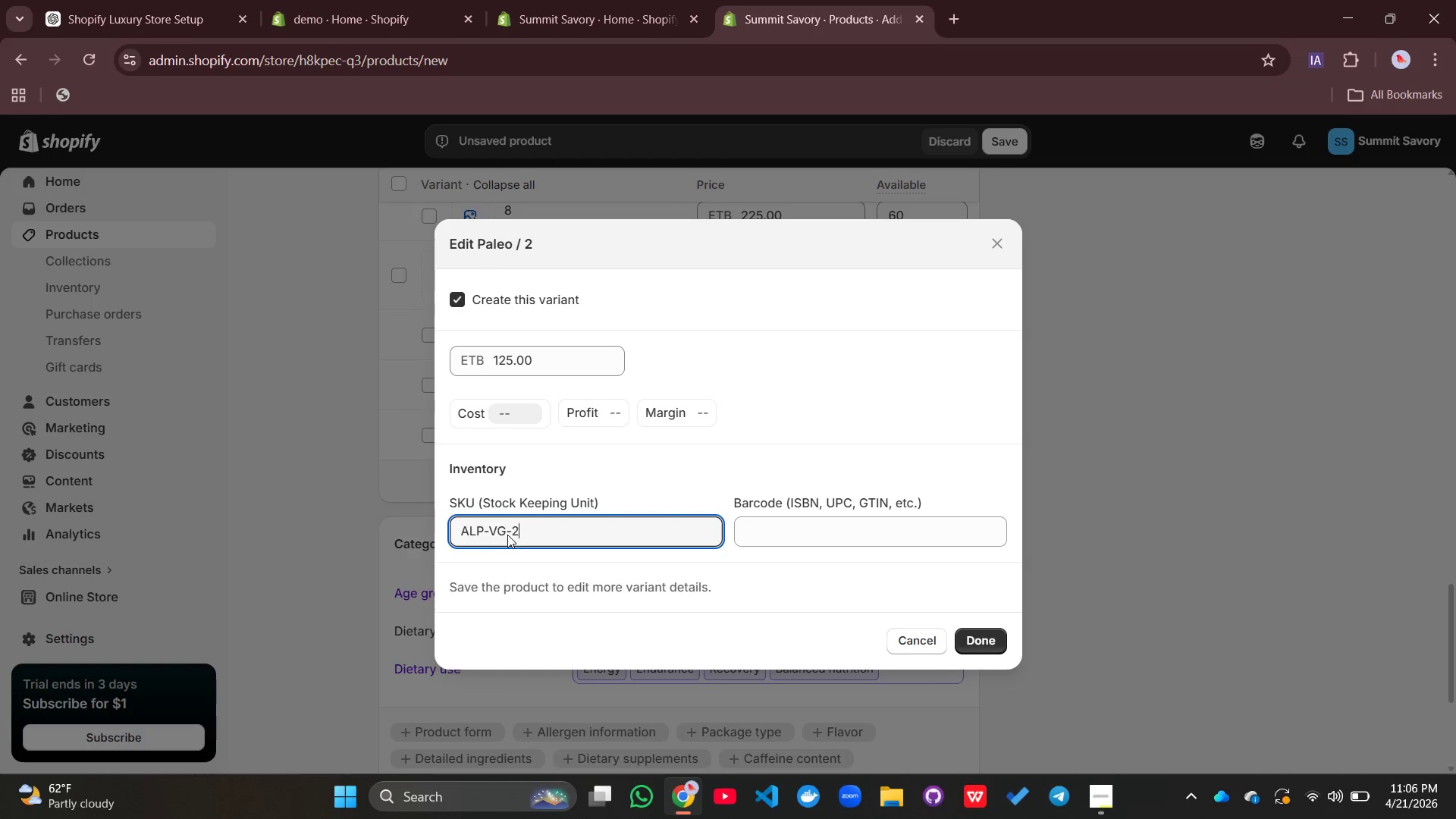 
left_click([507, 535])
 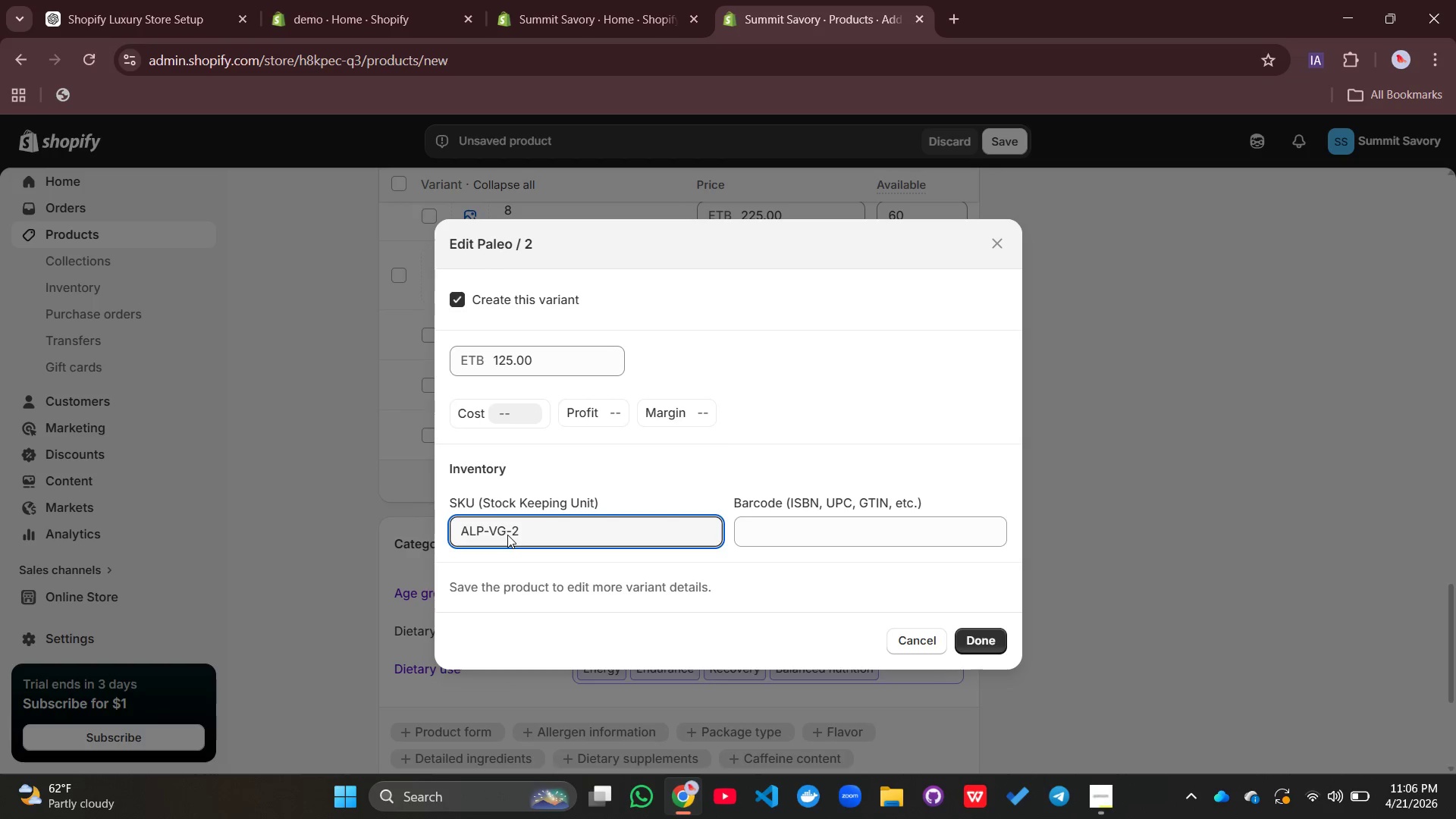 
key(Backspace)
key(Backspace)
type(PA)
 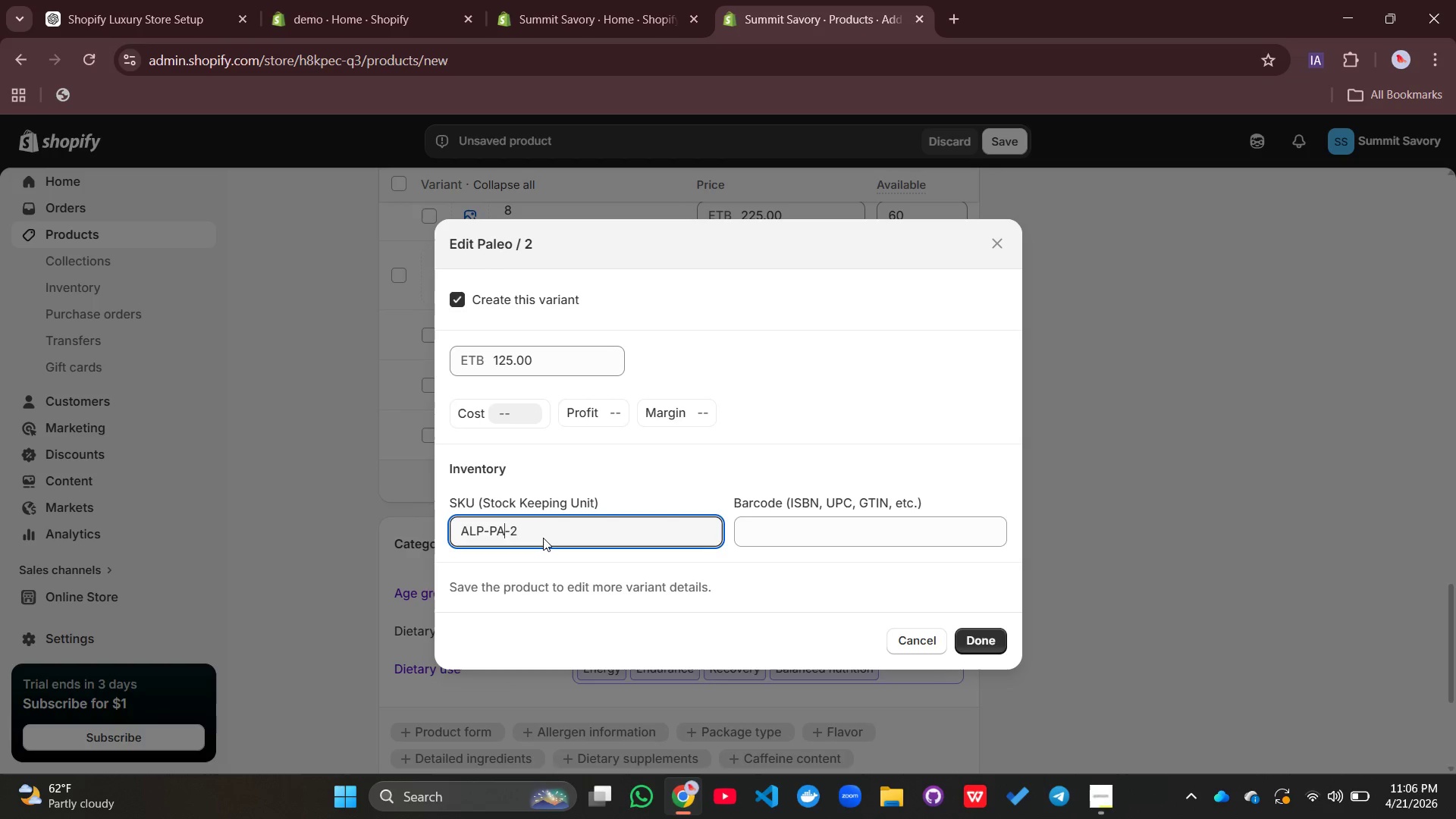 
left_click_drag(start_coordinate=[543, 538], to_coordinate=[452, 522])
 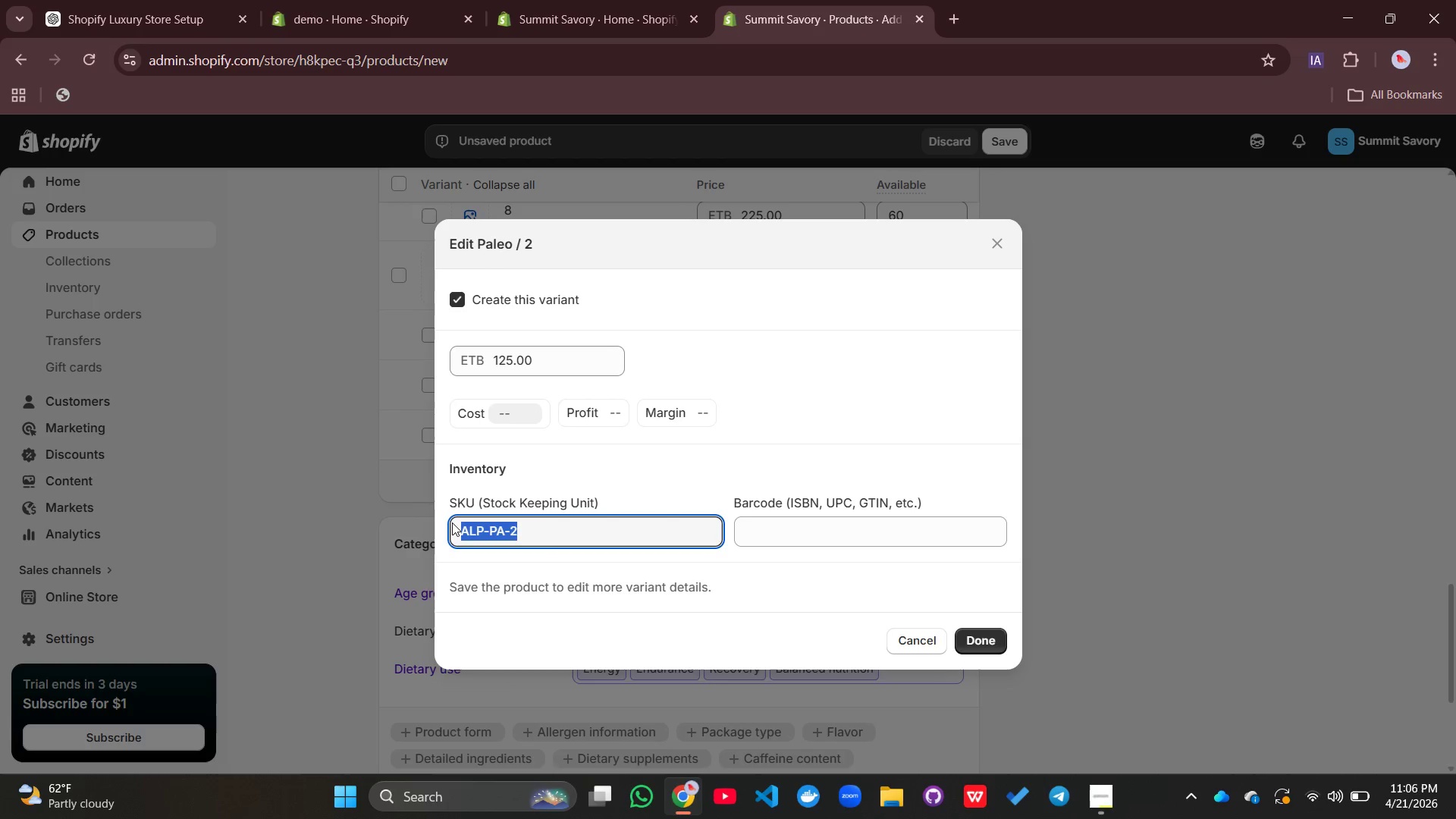 
key(Control+C)
 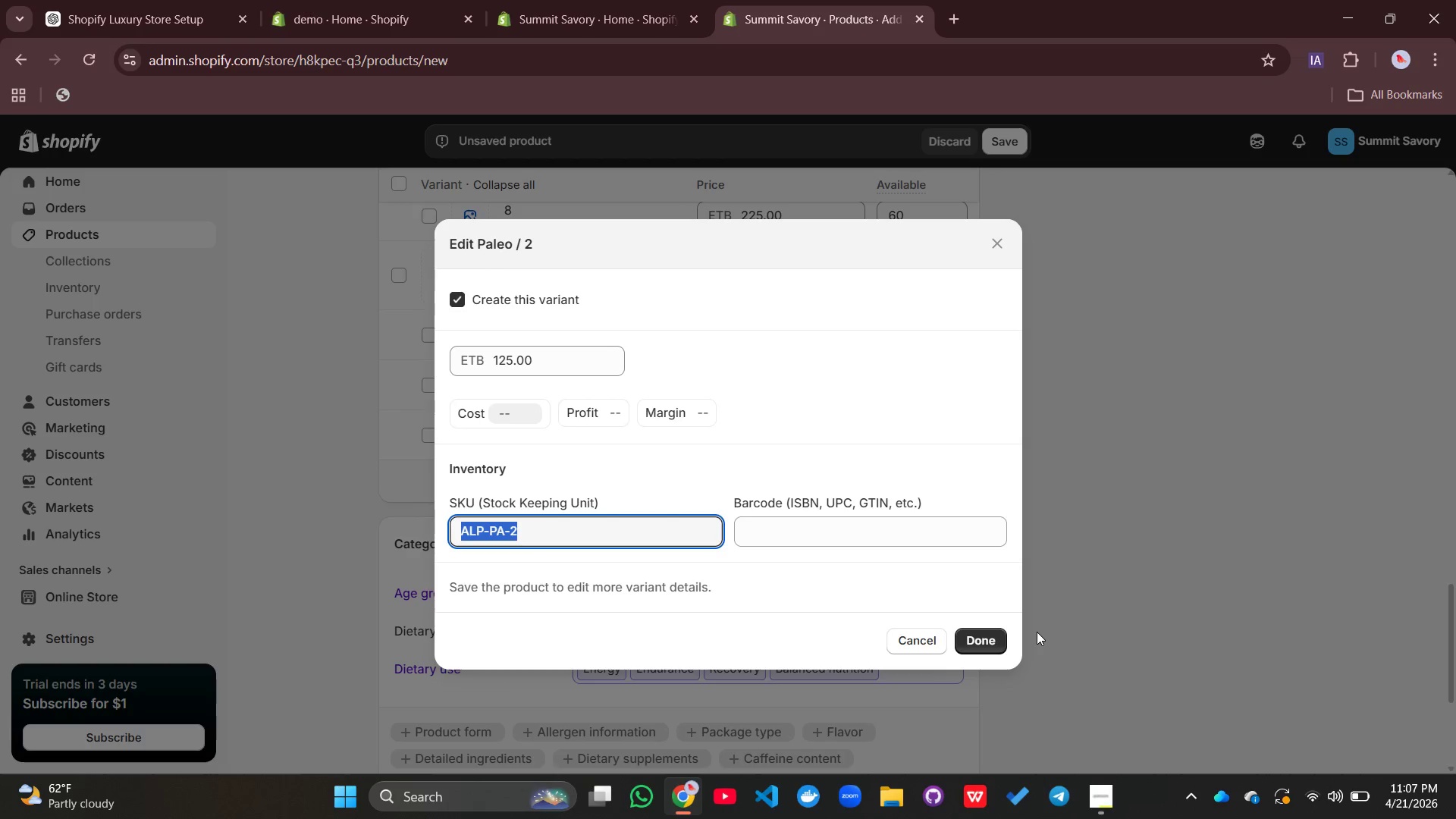 
left_click([991, 652])
 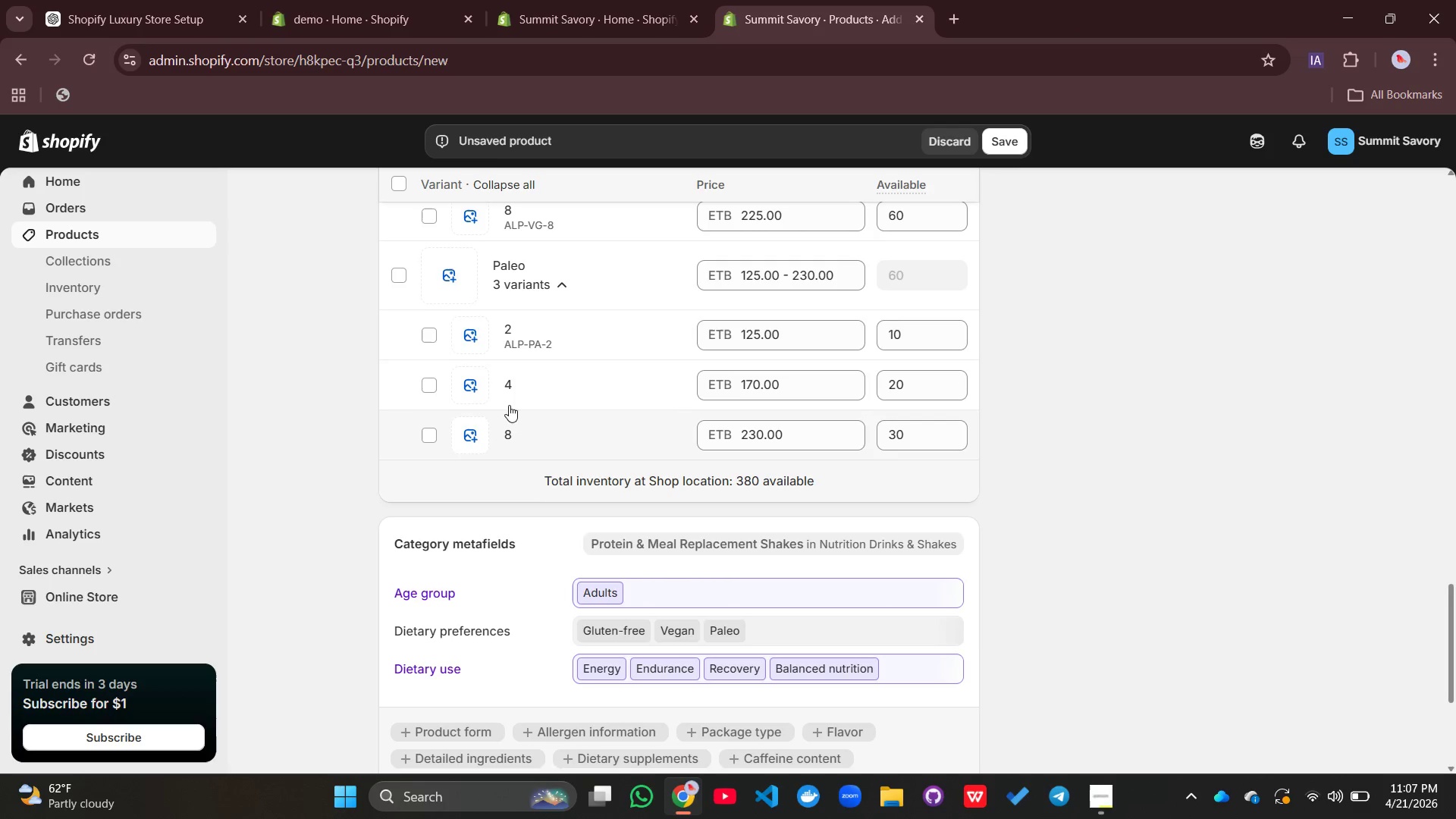 
left_click([510, 399])
 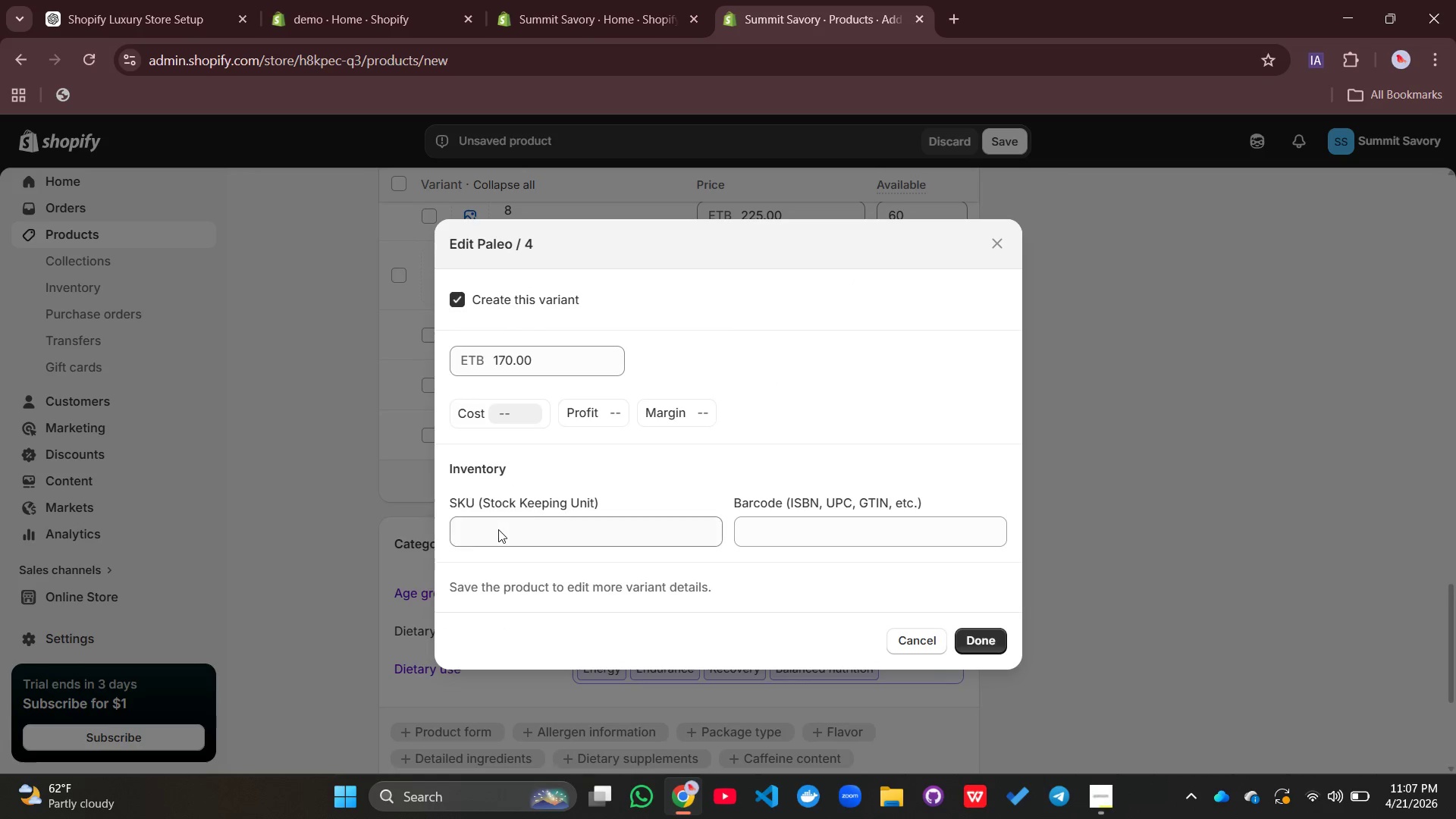 
left_click([498, 529])
 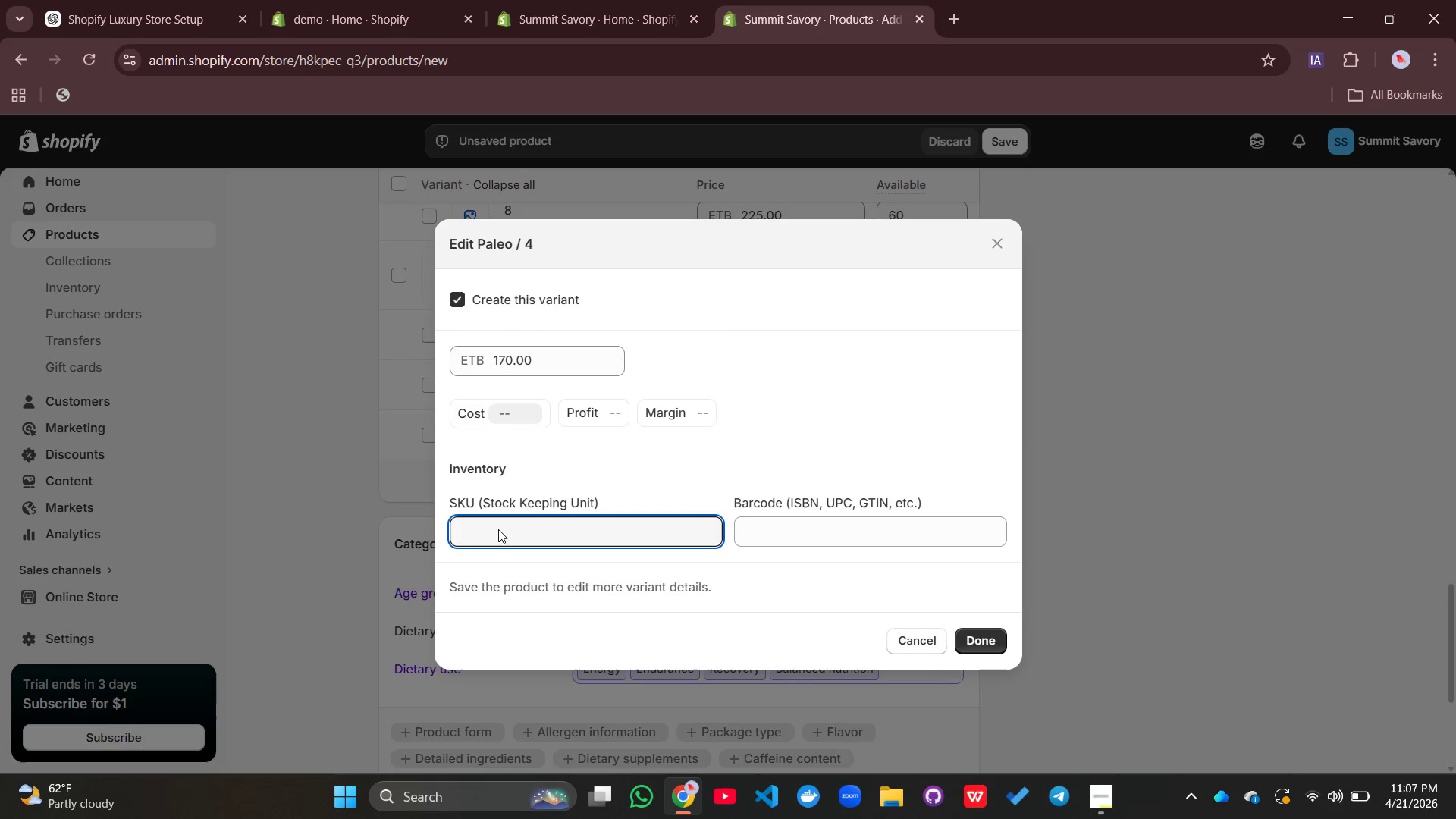 
key(Control+V)
 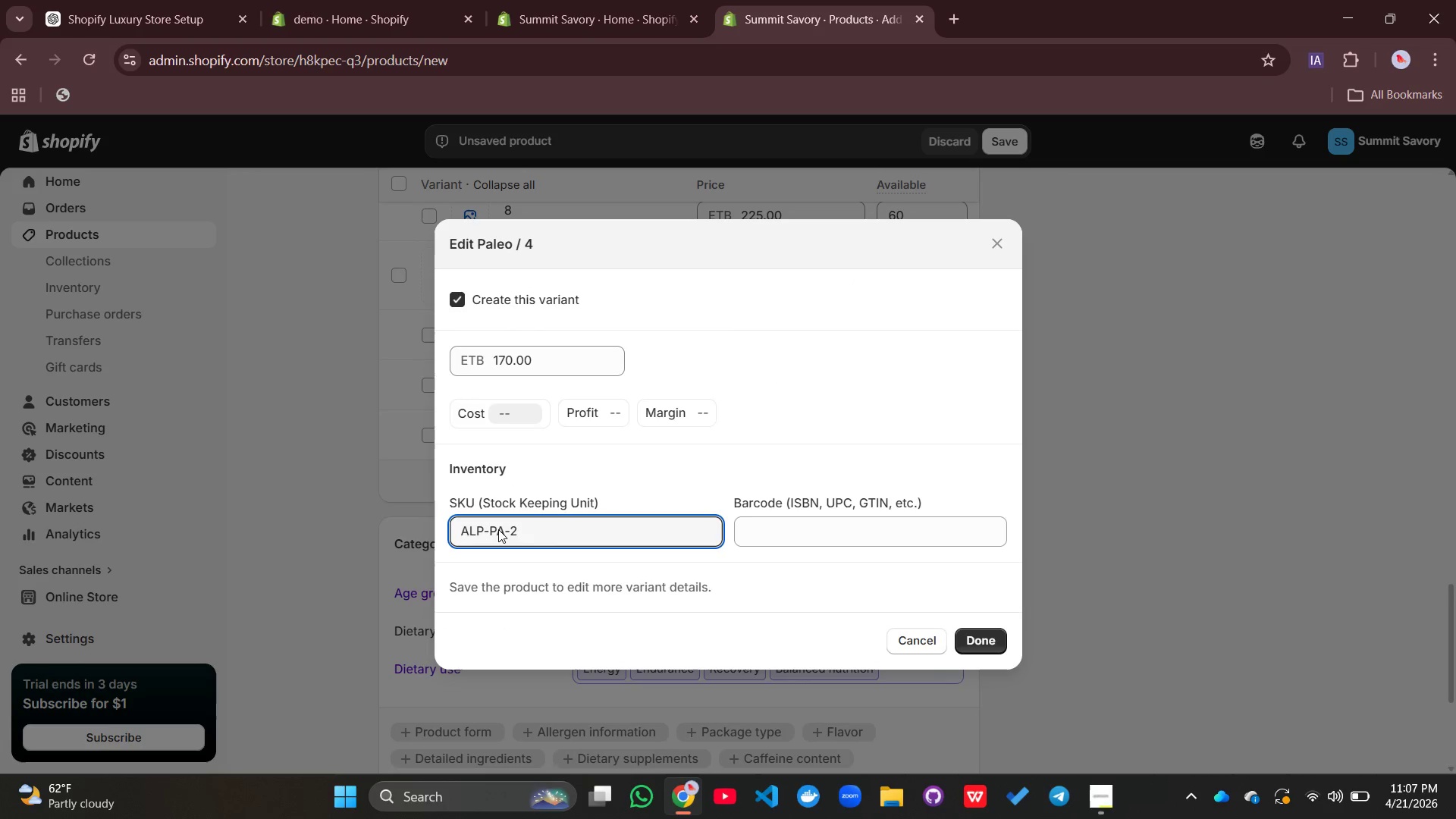 
key(Backspace)
 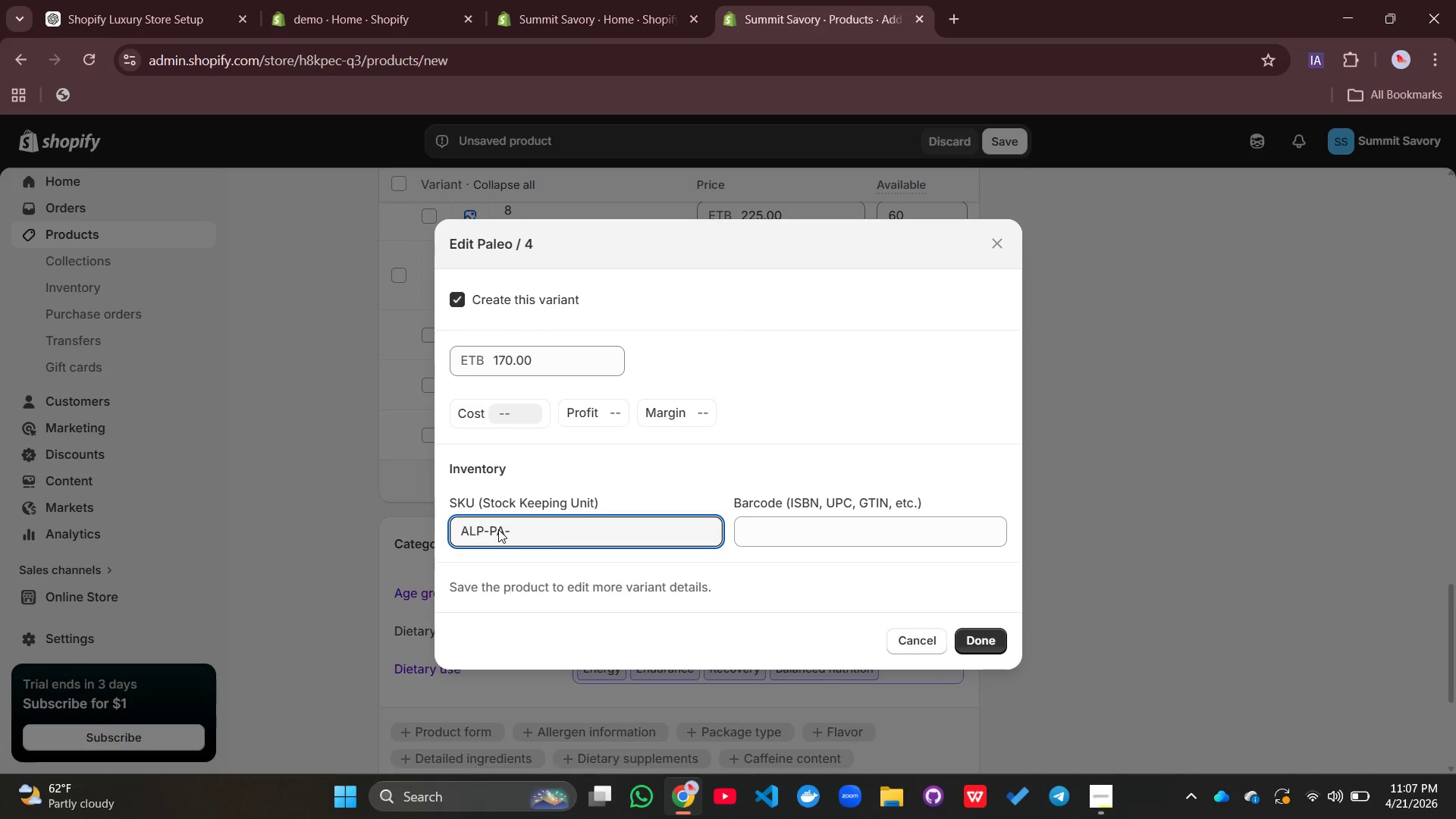 
key(4)
 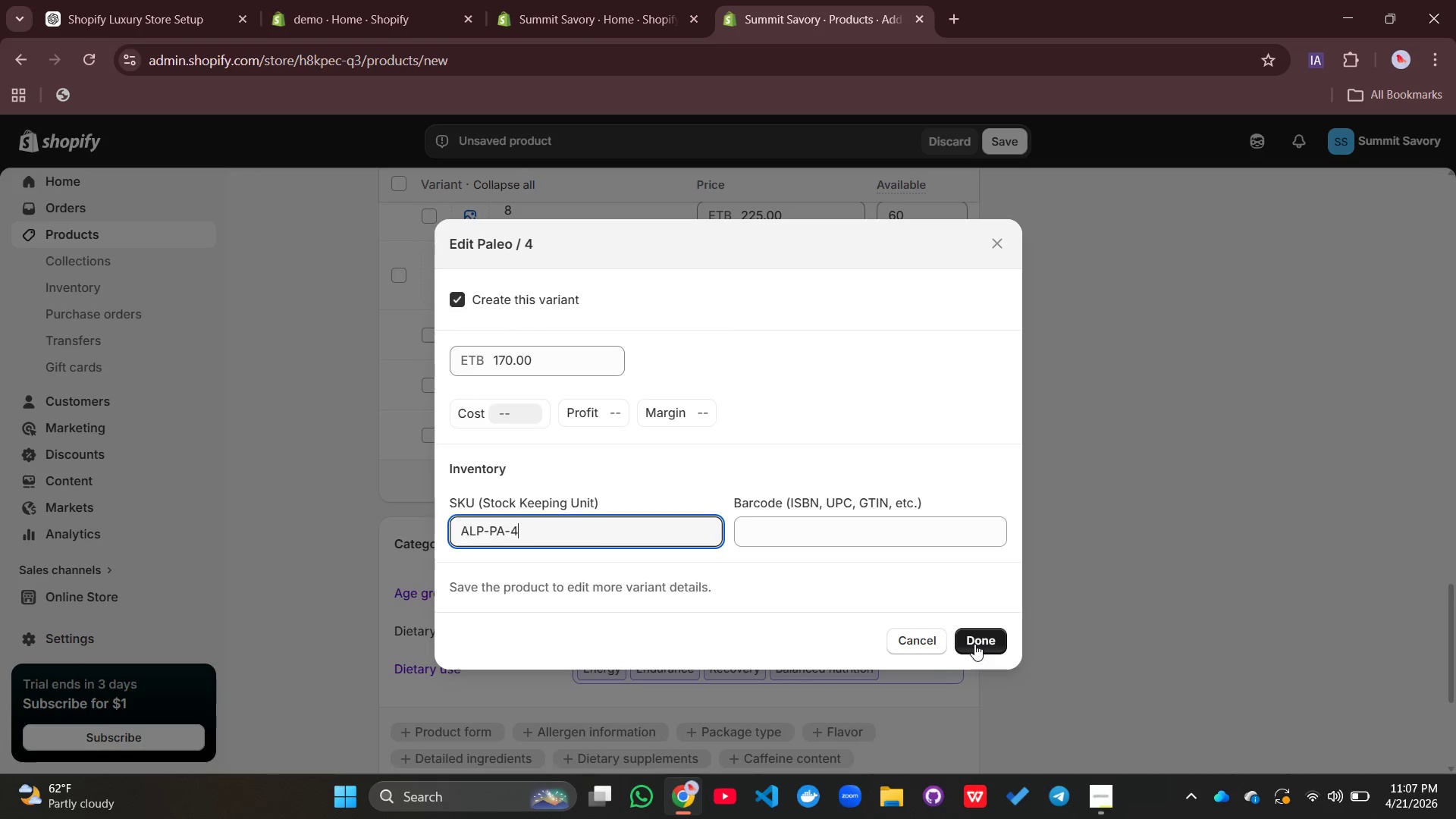 
left_click([974, 644])
 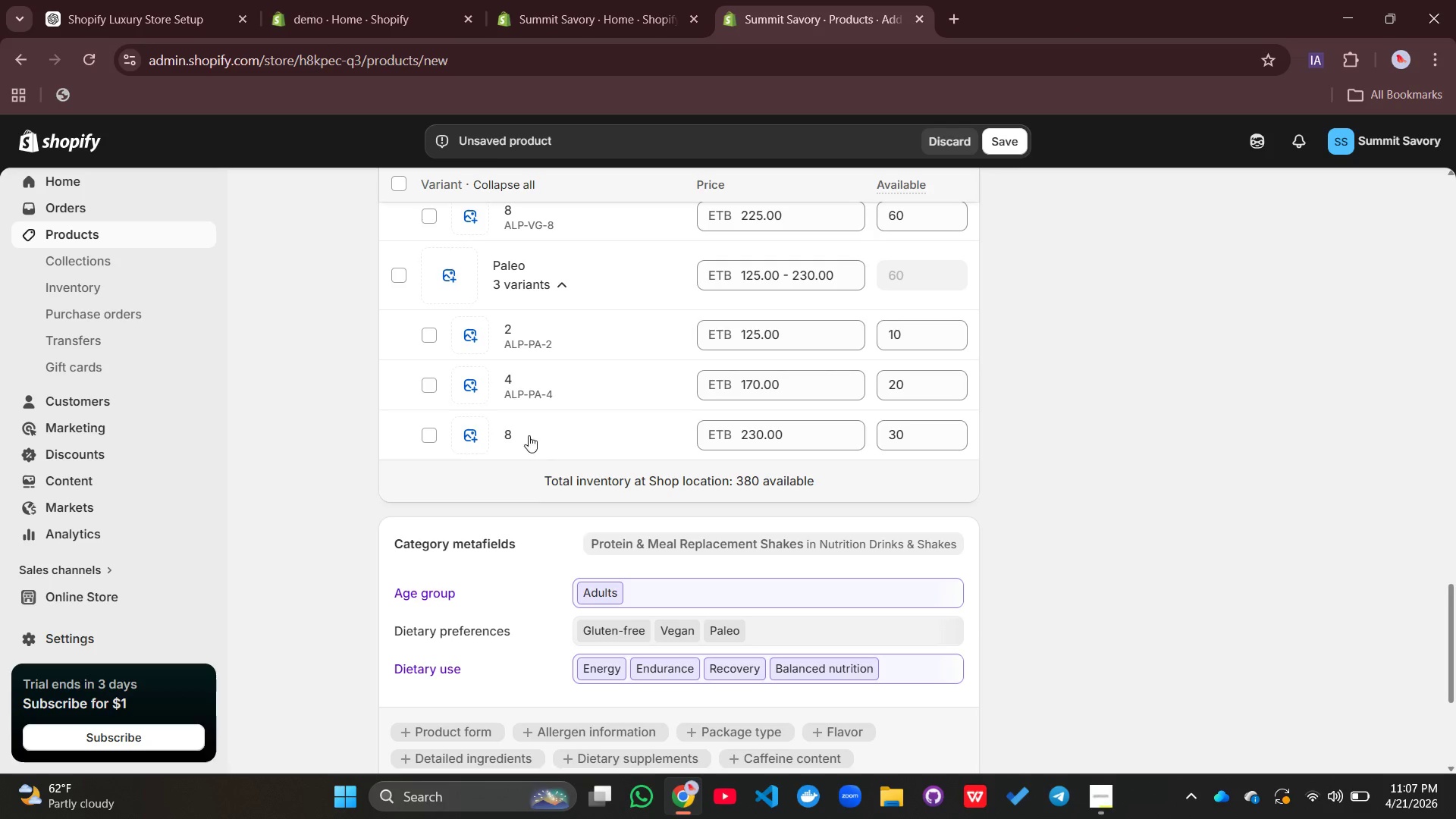 
left_click([529, 435])
 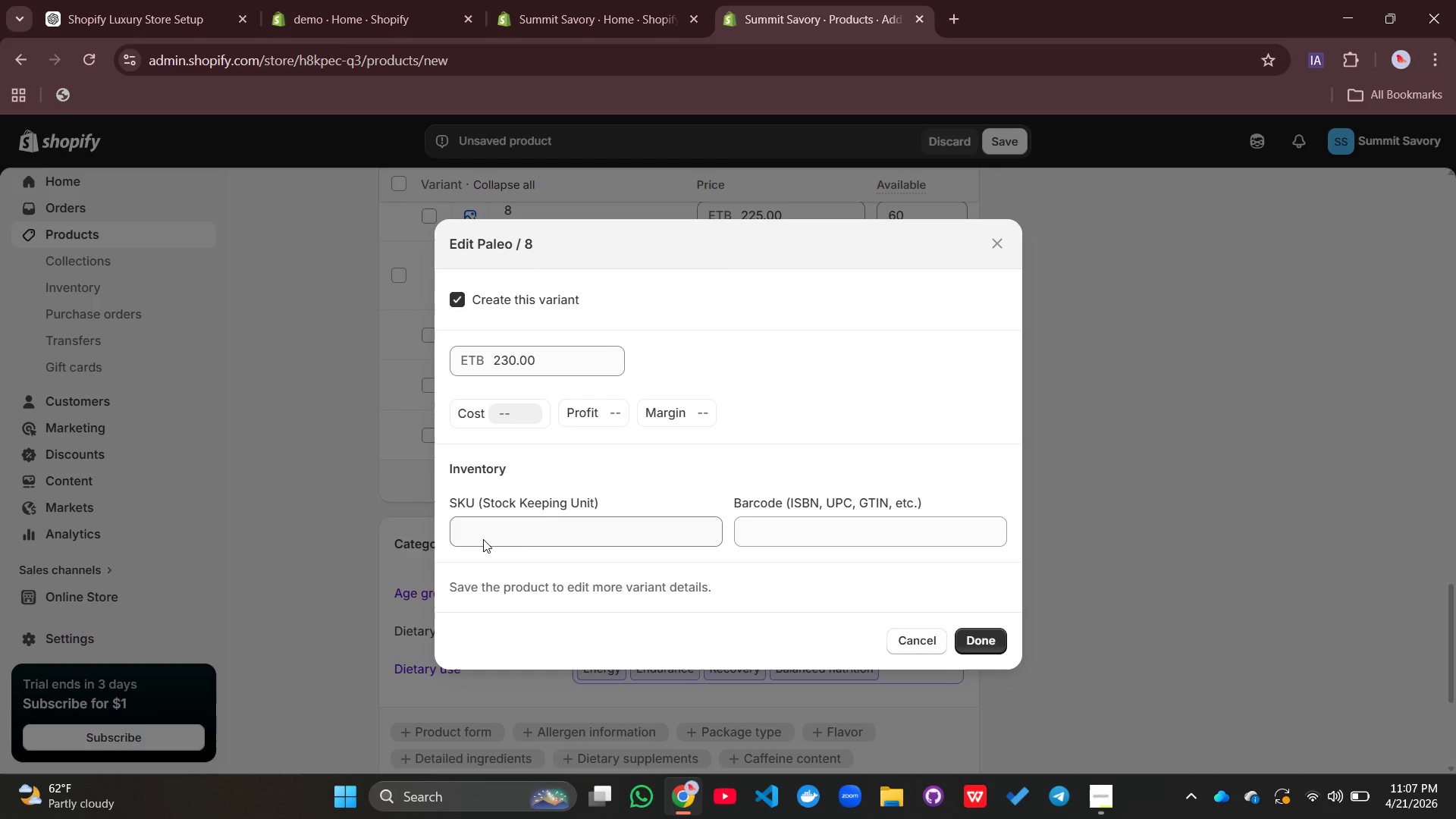 
left_click([483, 539])
 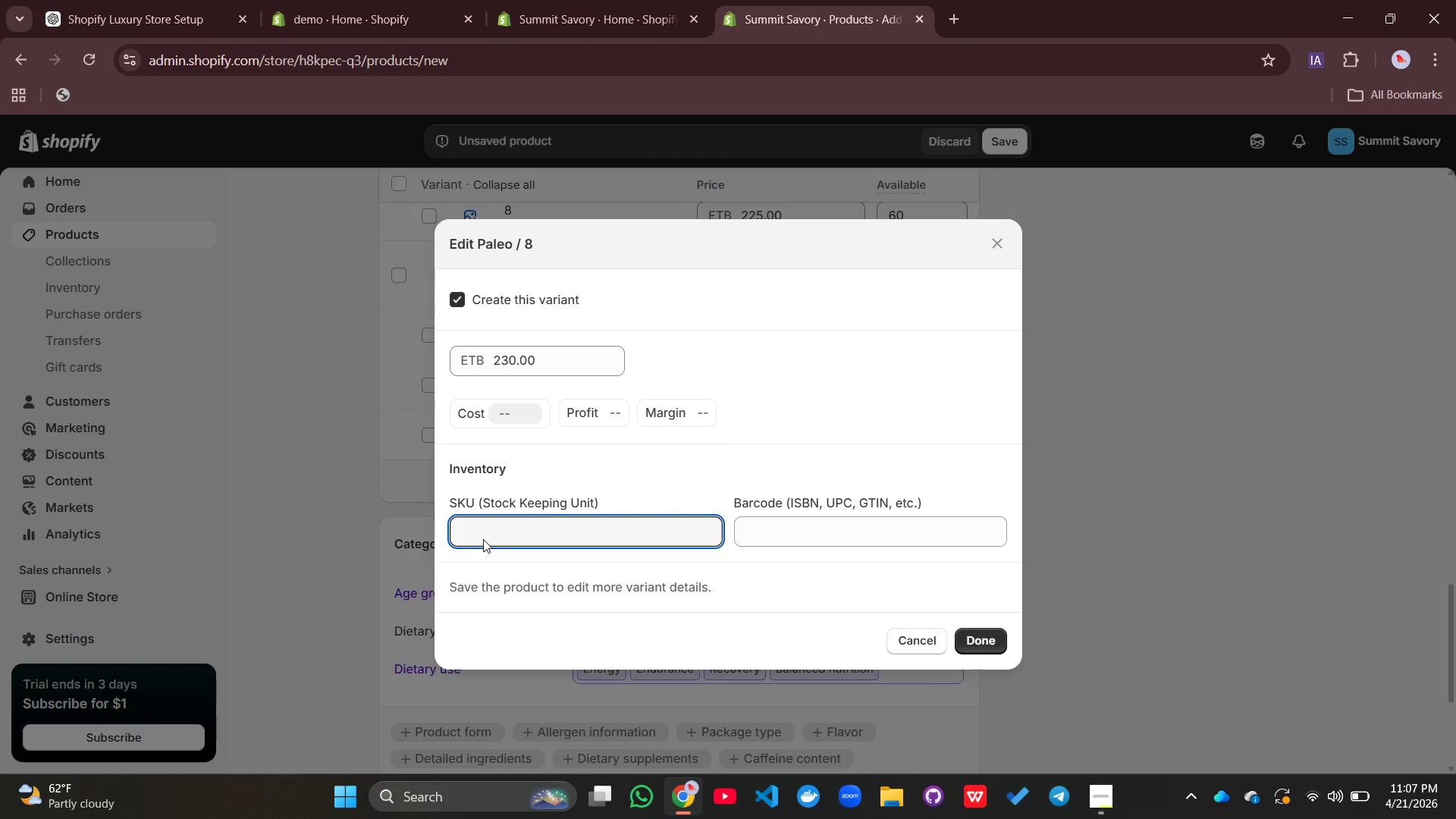 
key(Control+V)
 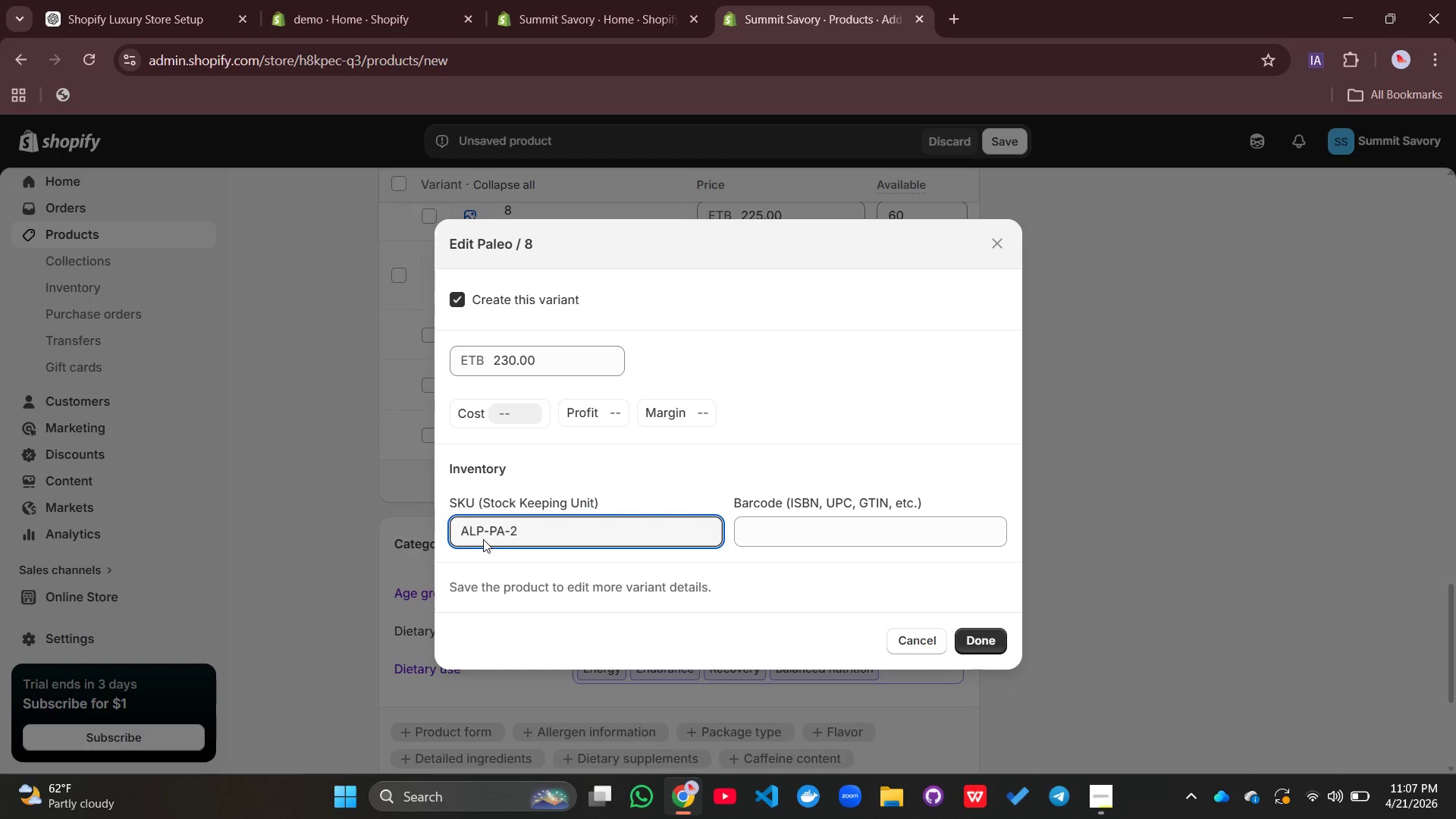 
key(Backspace)
 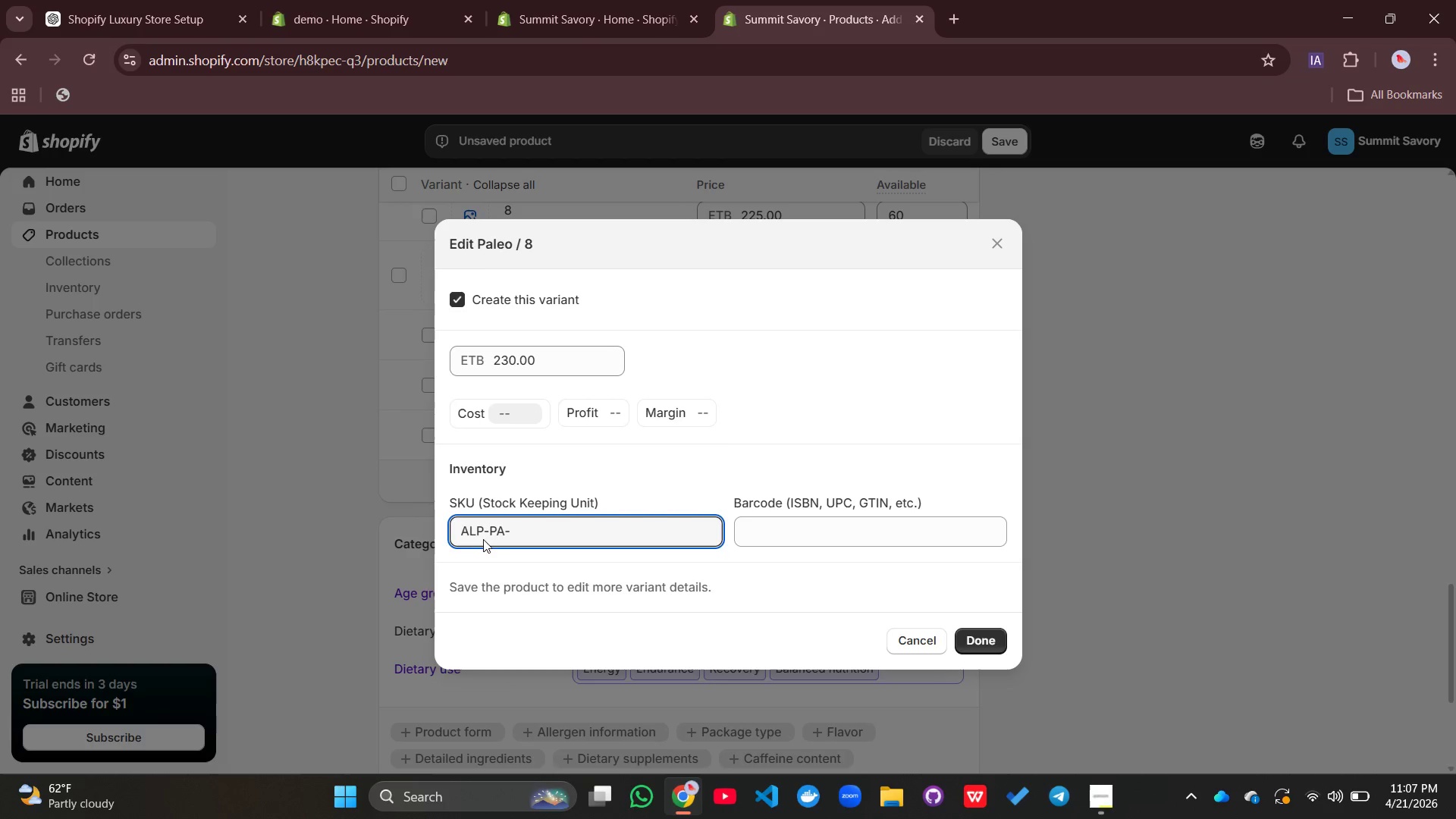 
key(8)
 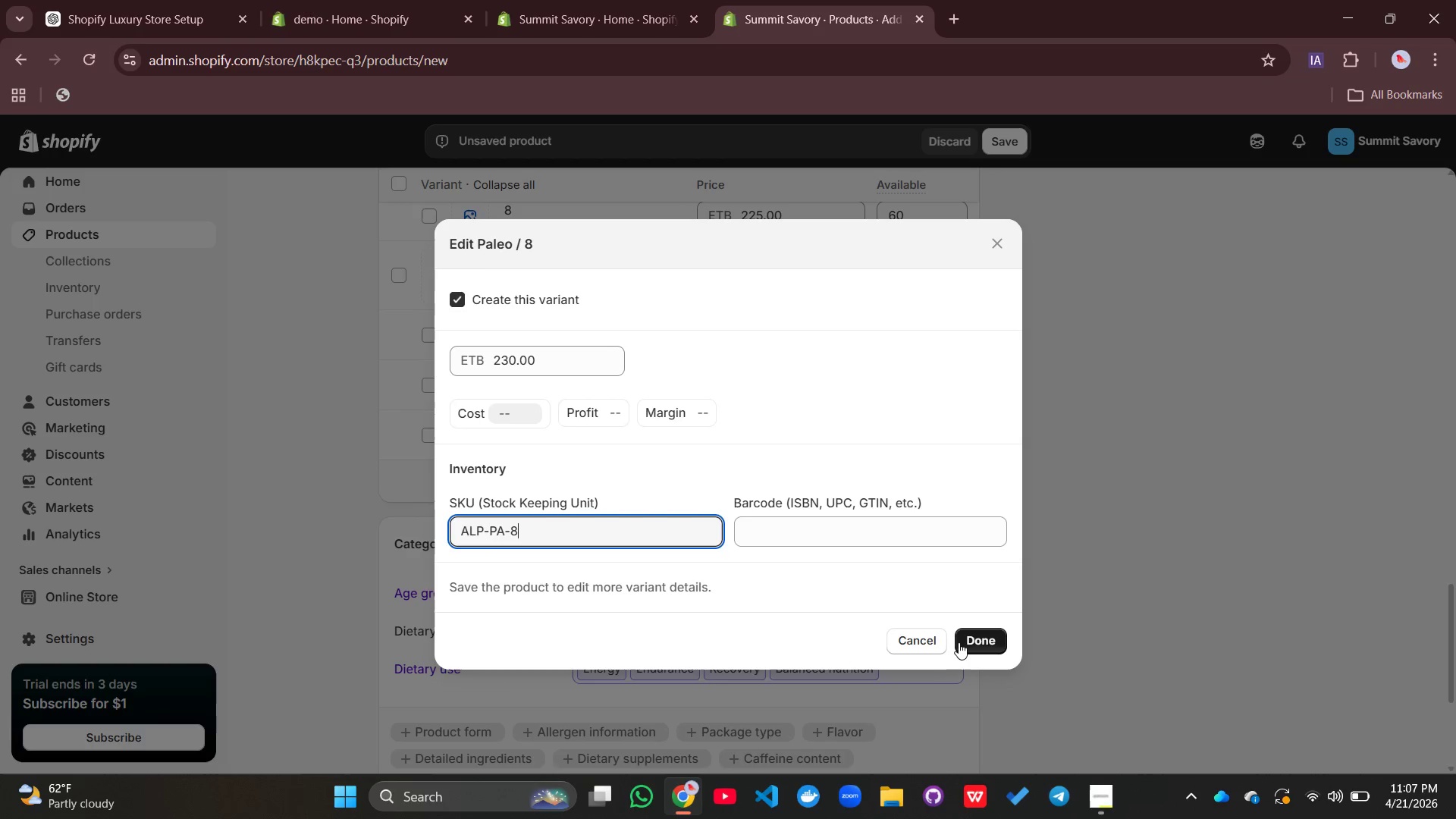 
left_click([959, 642])
 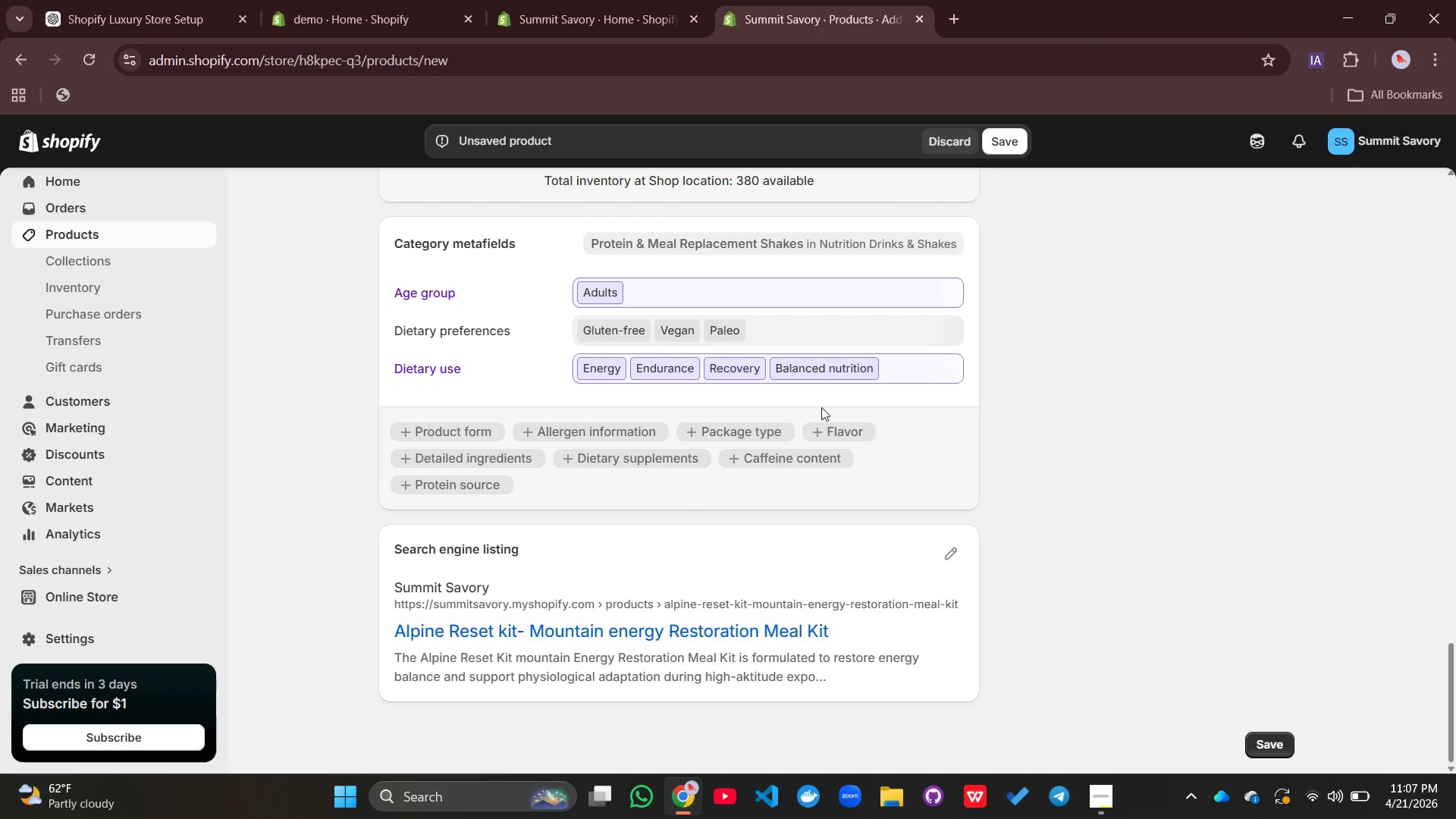 
wait(5.38)
 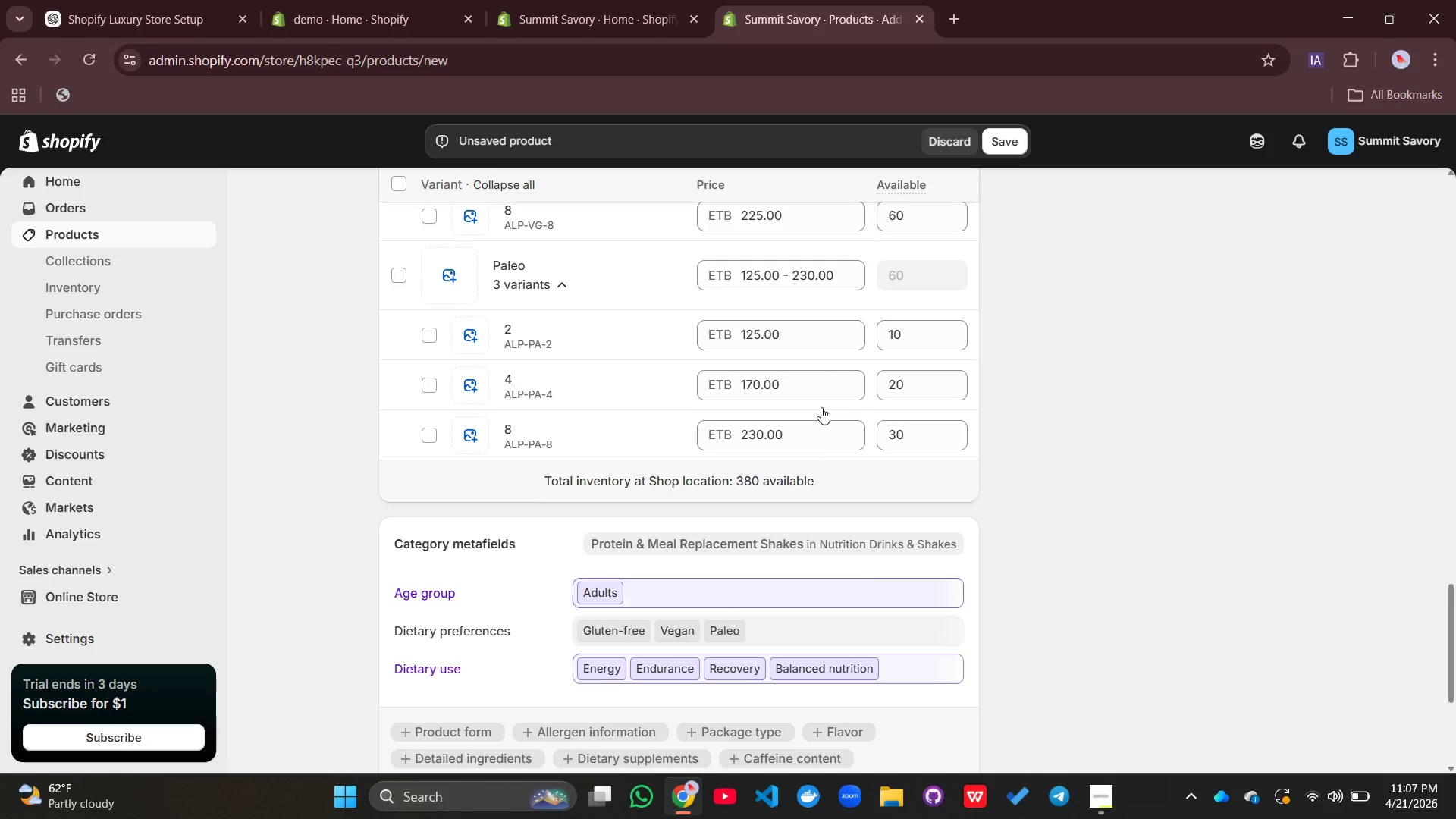 
left_click([939, 547])
 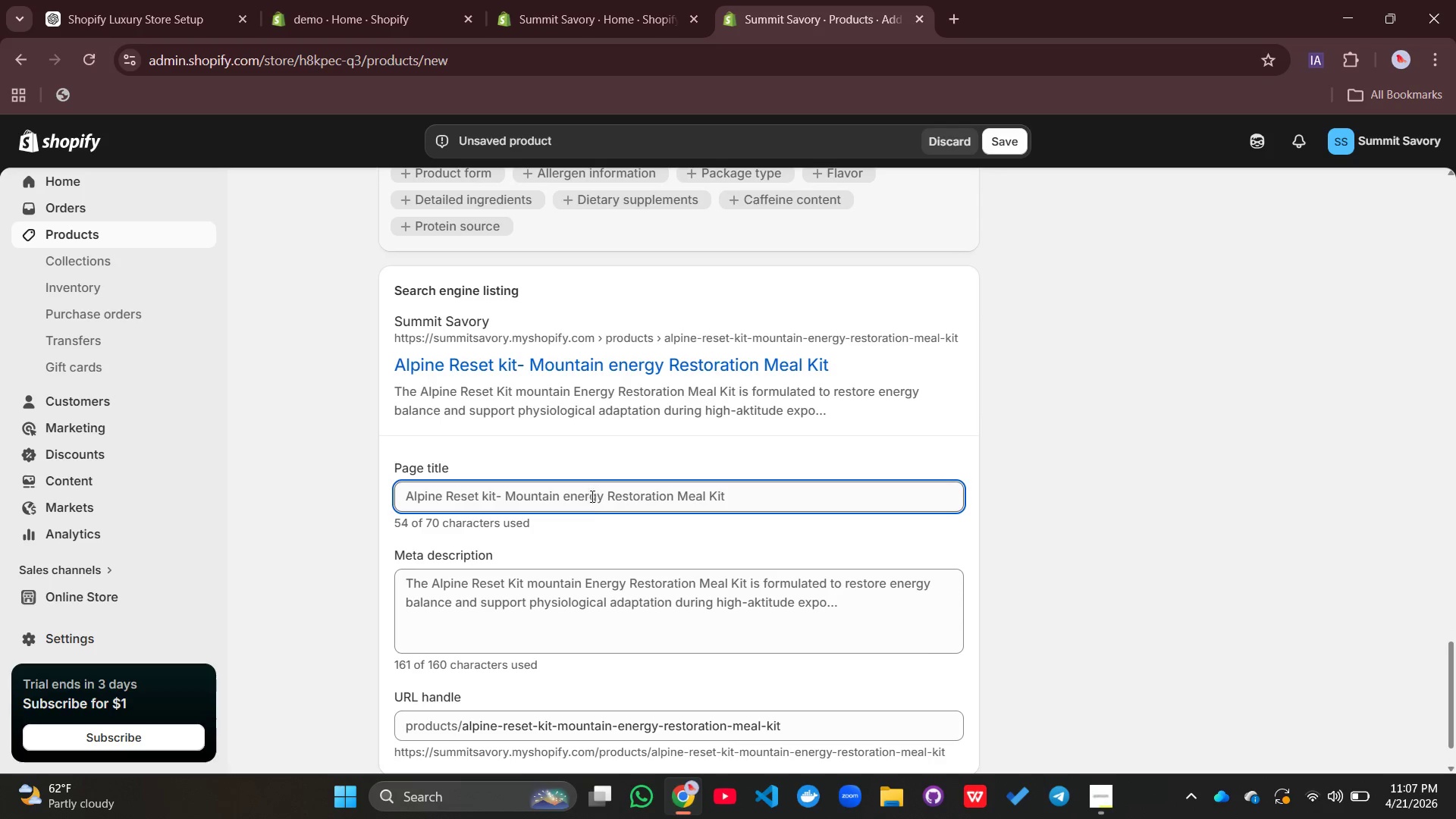 
left_click([592, 510])
 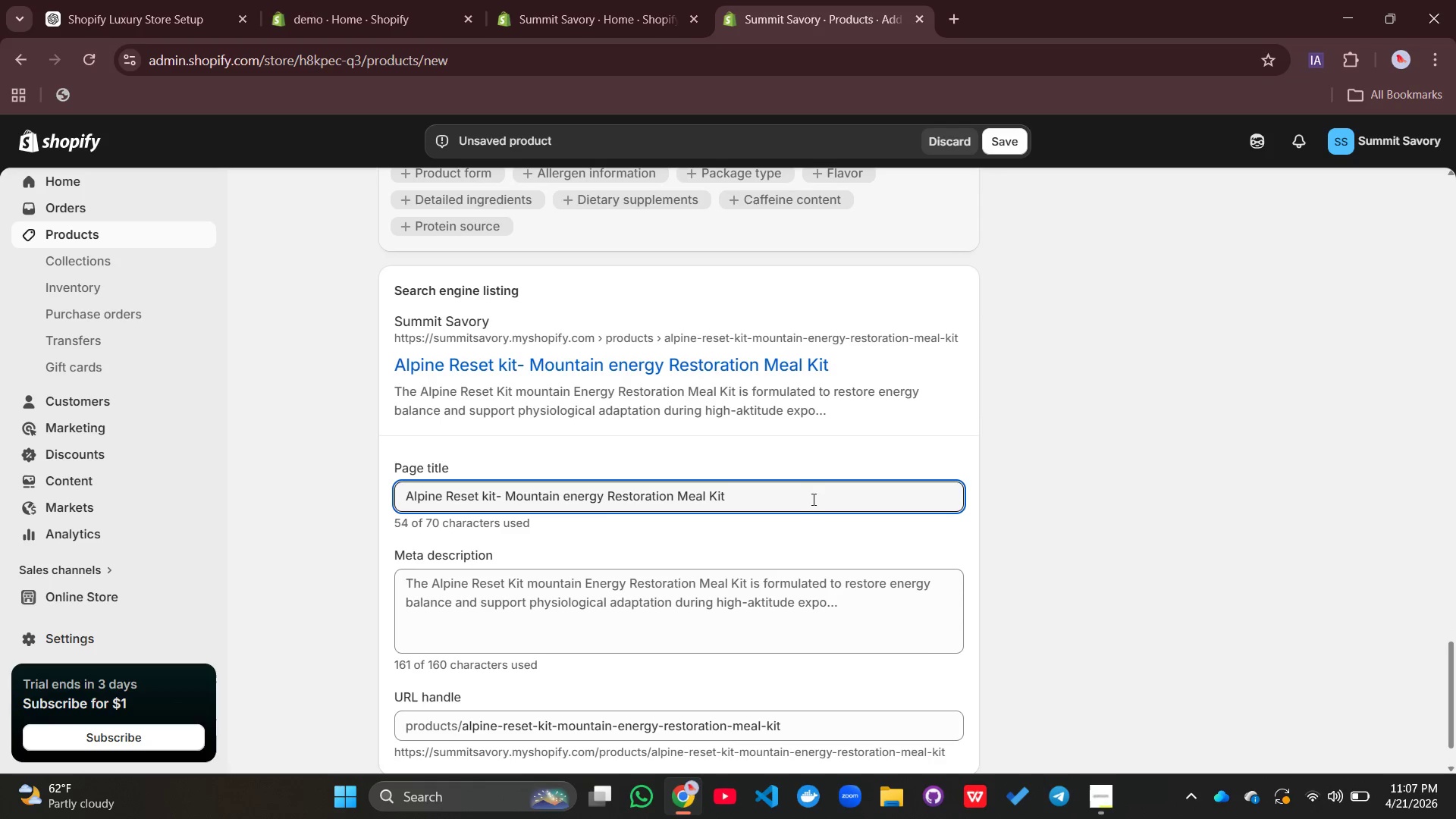 
wait(6.59)
 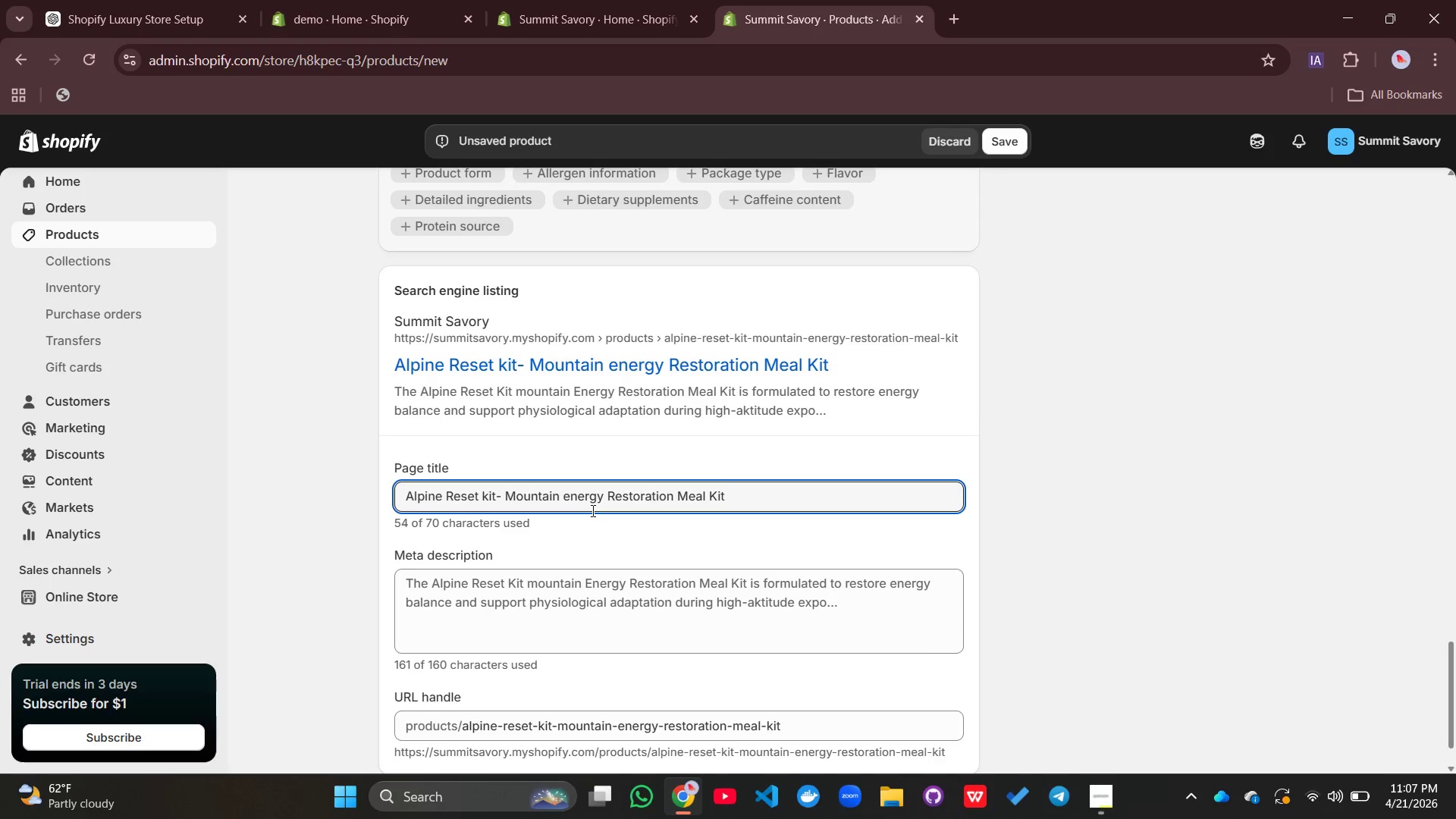 
left_click_drag(start_coordinate=[736, 498], to_coordinate=[499, 494])
 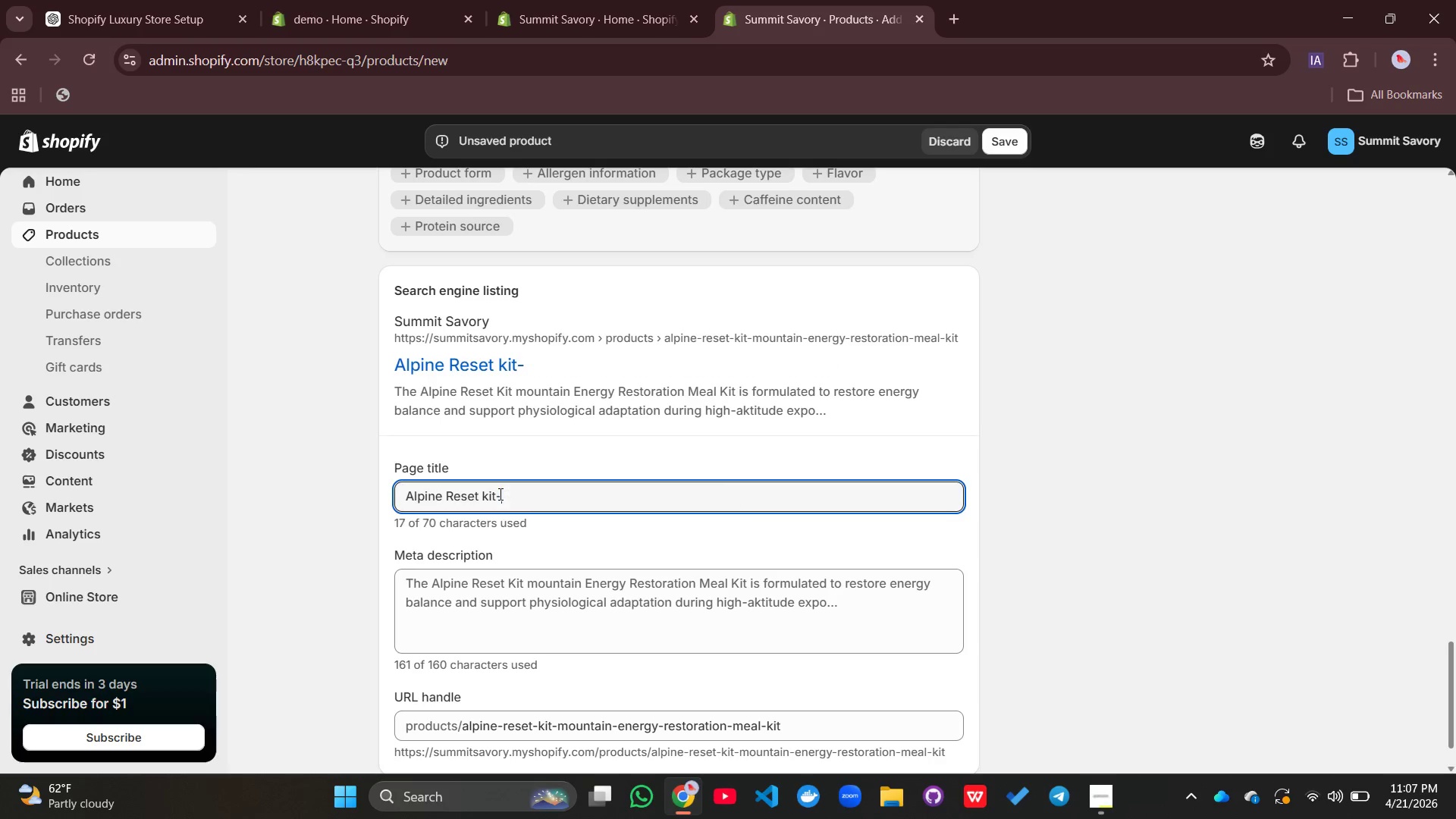 
key(Backspace)
 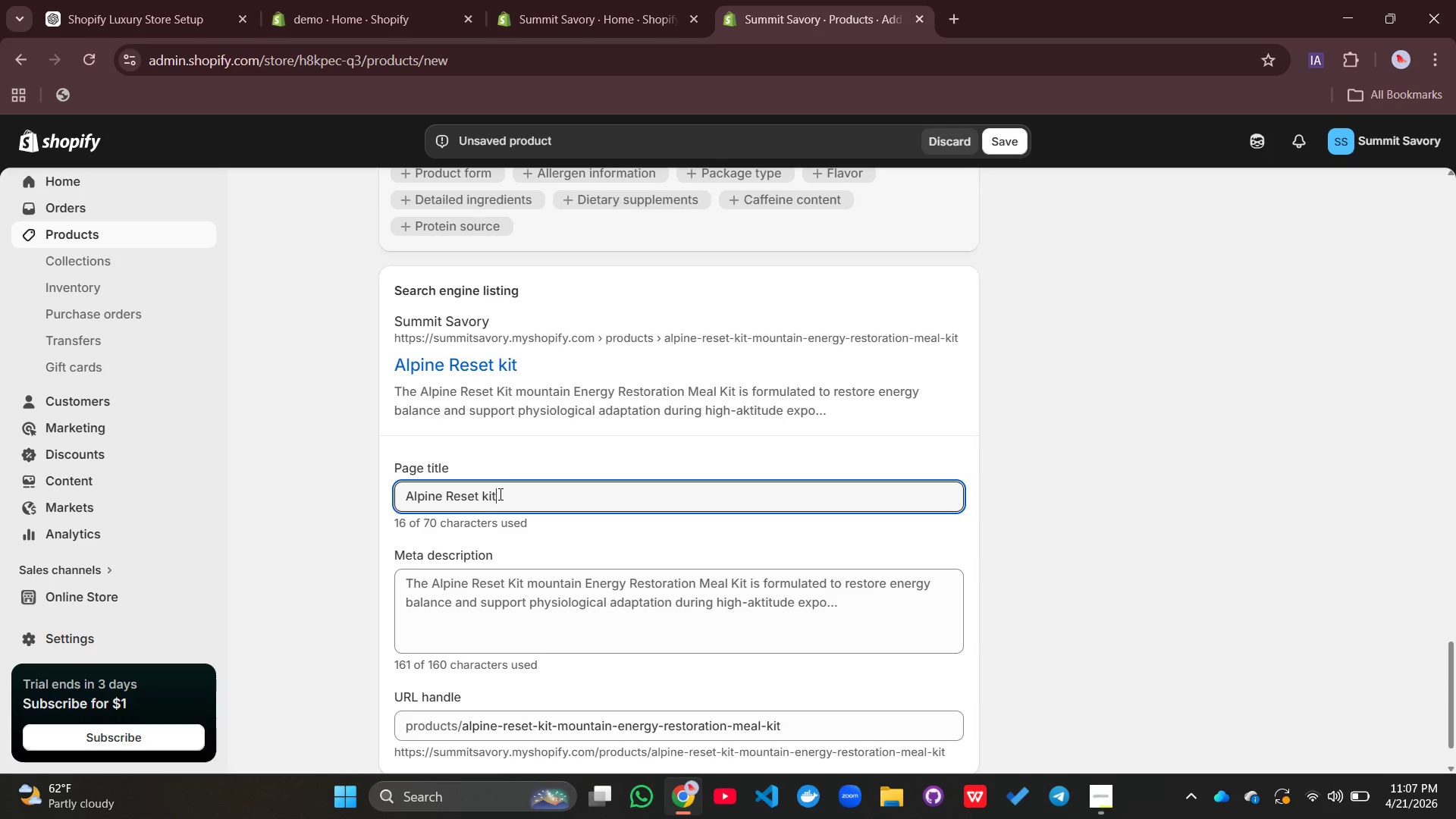 
key(Backspace)
 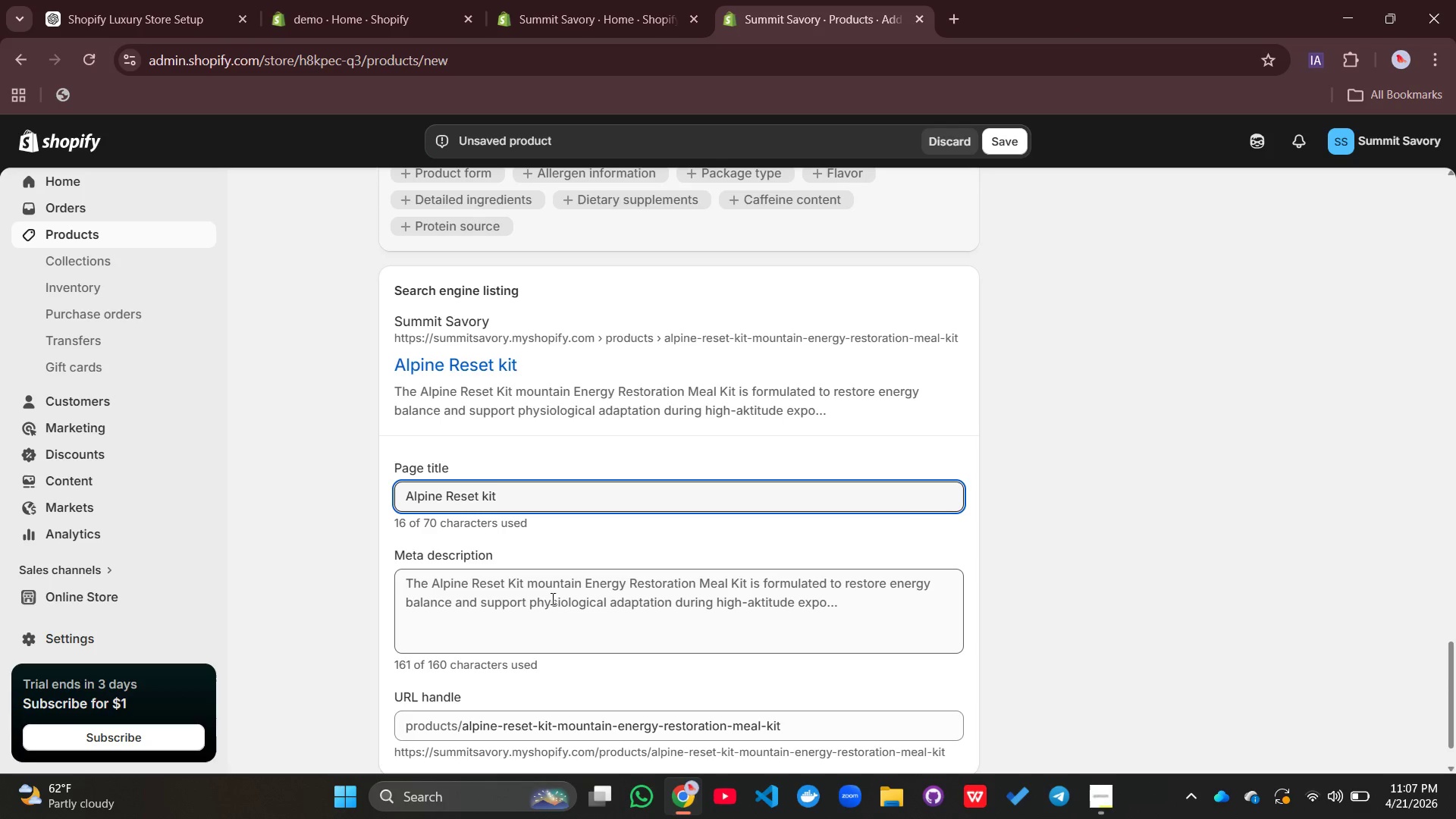 
left_click([551, 598])
 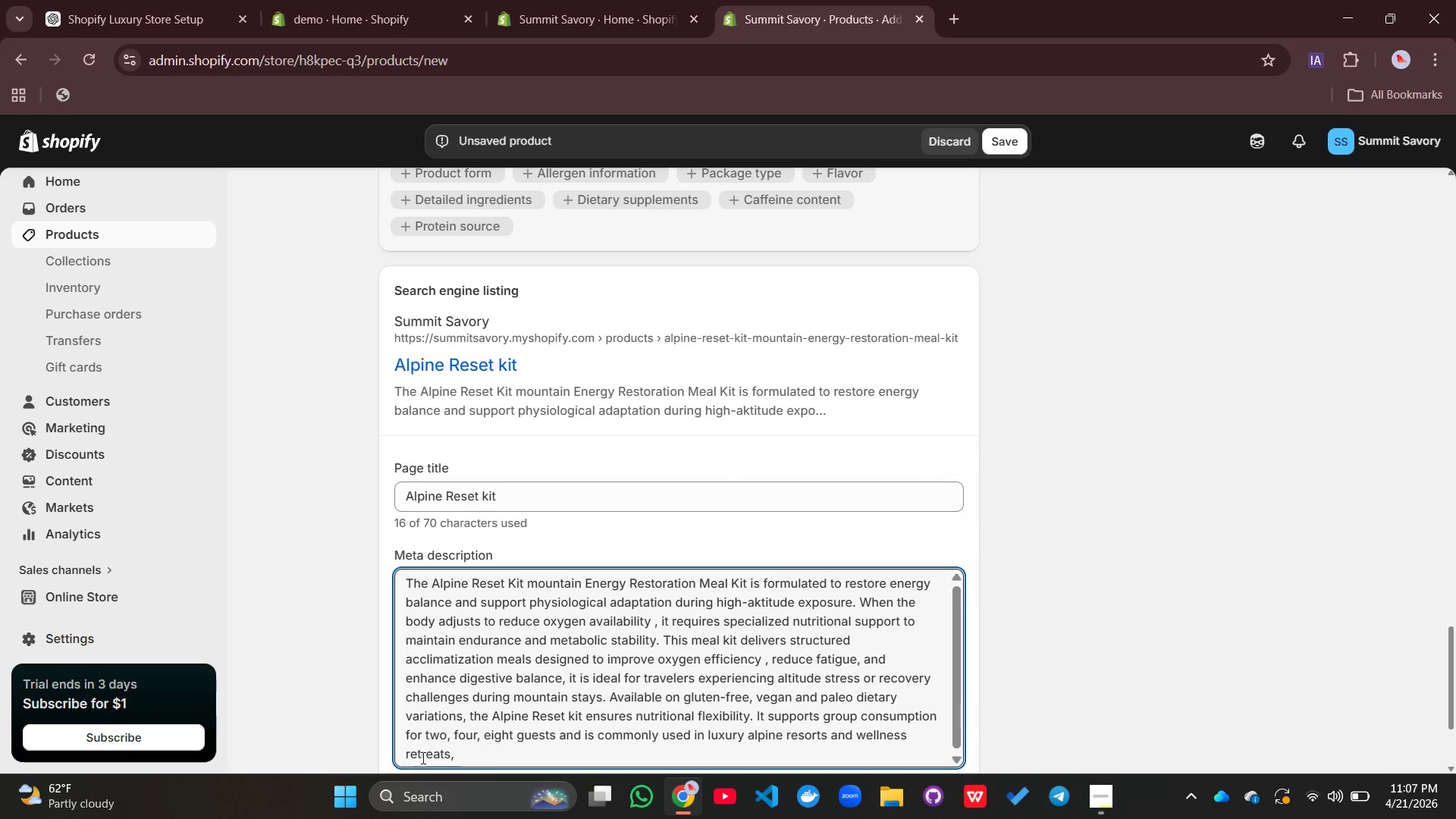 
left_click_drag(start_coordinate=[479, 759], to_coordinate=[407, 579])
 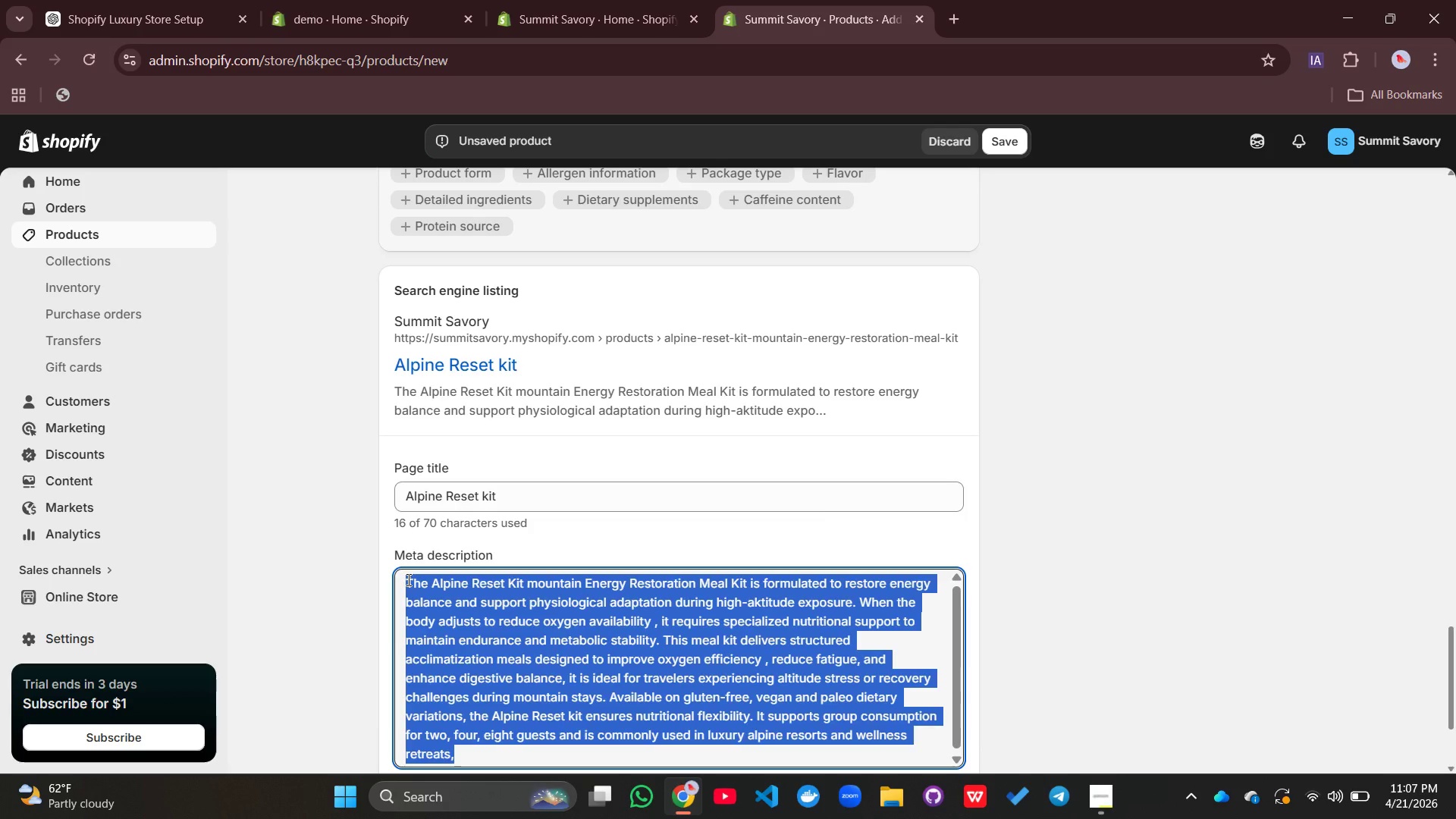 
type(Ebergy )
key(Backspace)
key(Backspace)
key(Backspace)
key(Backspace)
key(Backspace)
key(Backspace)
key(Backspace)
key(Backspace)
type(Energy restoration meal kit f=designed for acclima)
 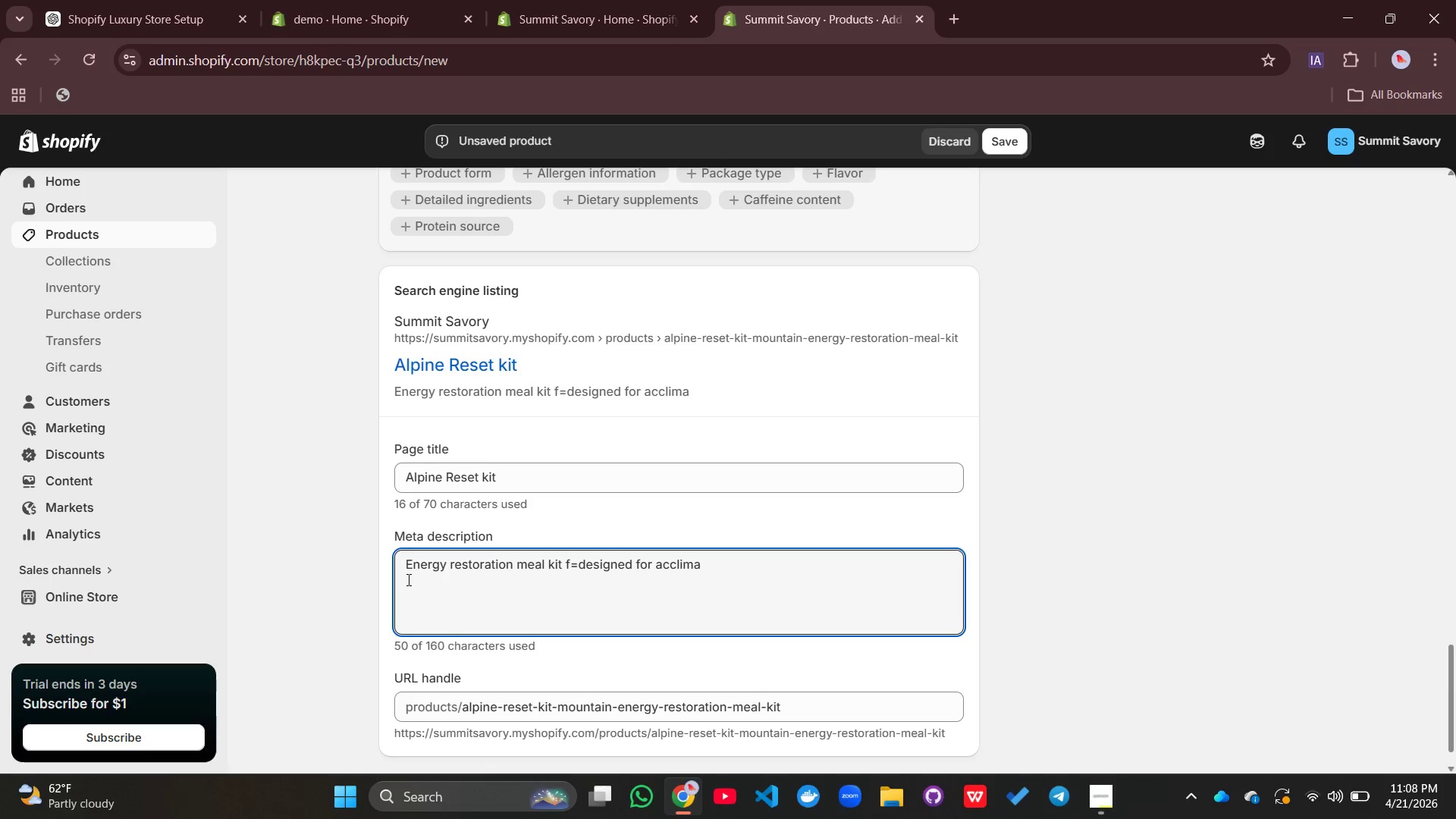 
key(T)
 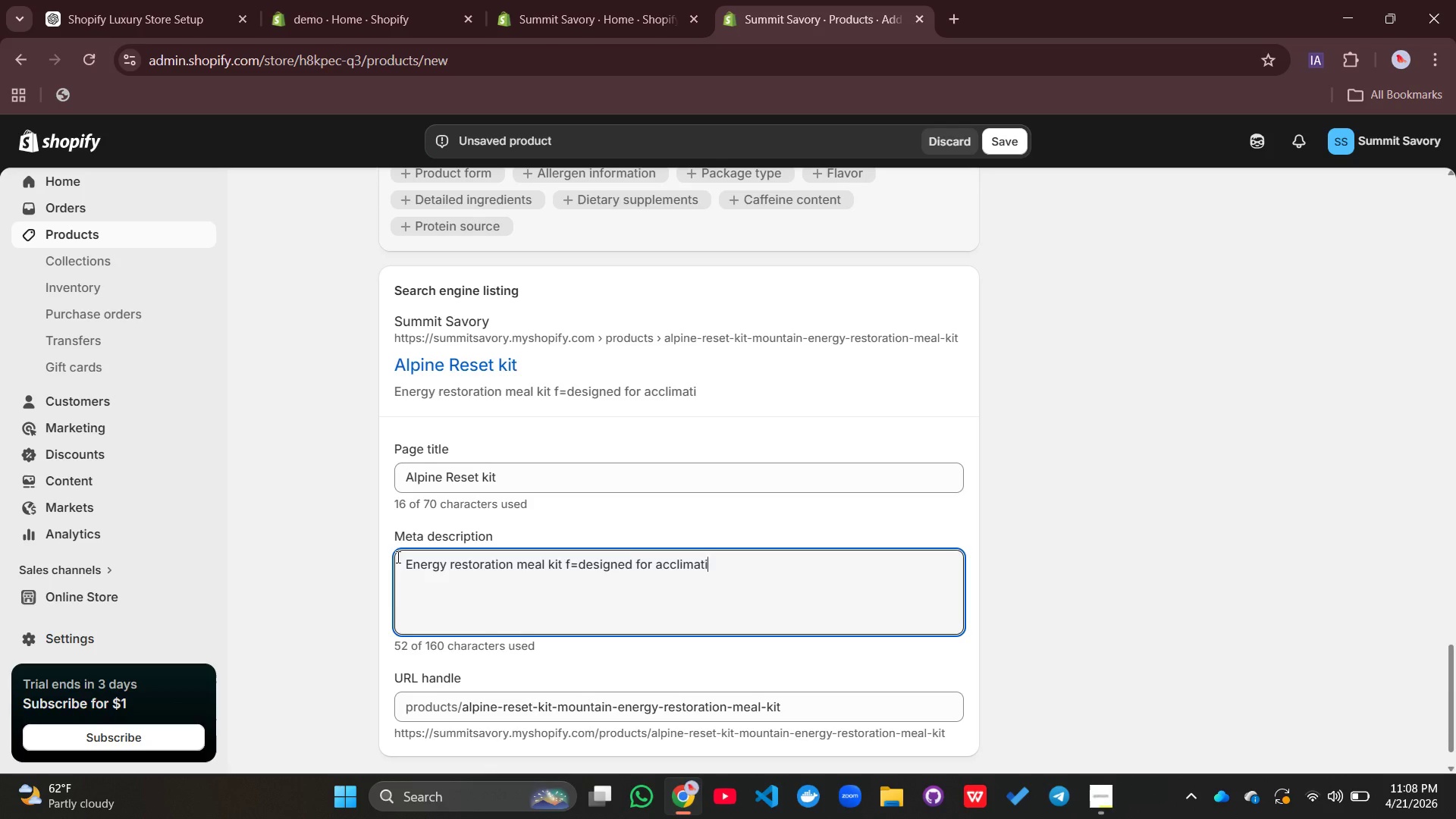 
type(ization )
 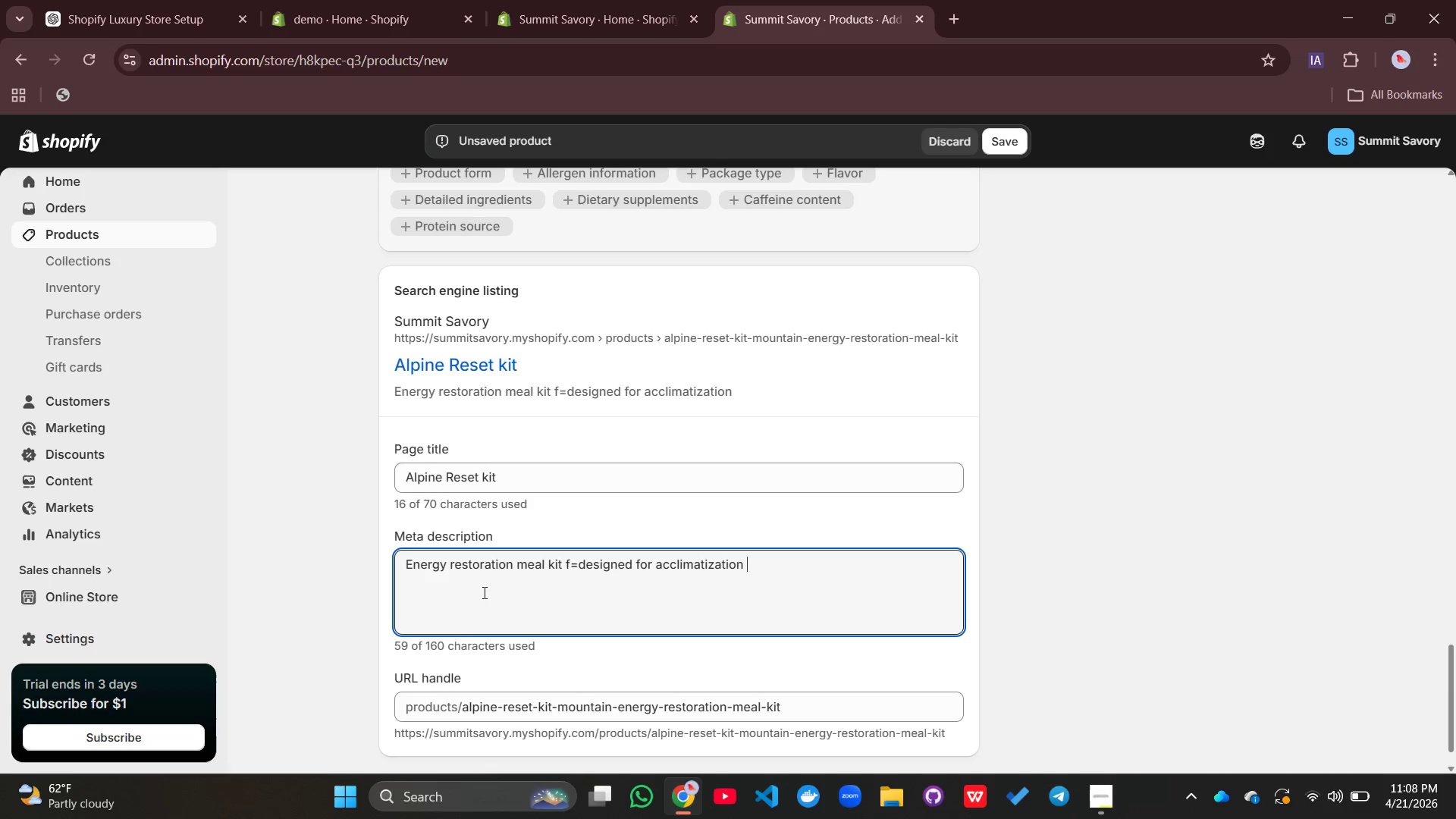 
type(and high altiu)
key(Backspace)
type(tude recovery nutritiom)
key(Backspace)
type(n.)
 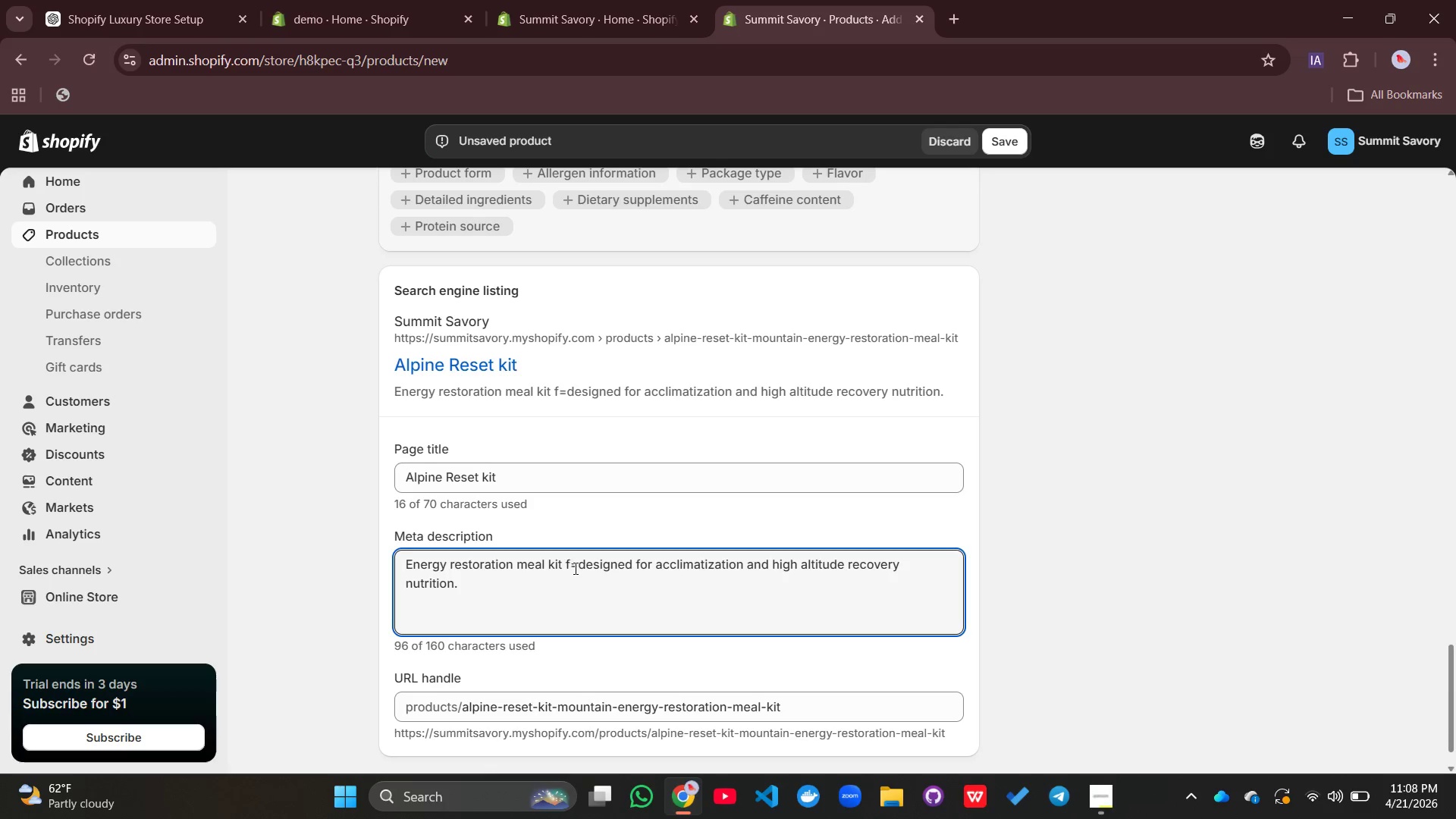 
left_click([576, 566])
 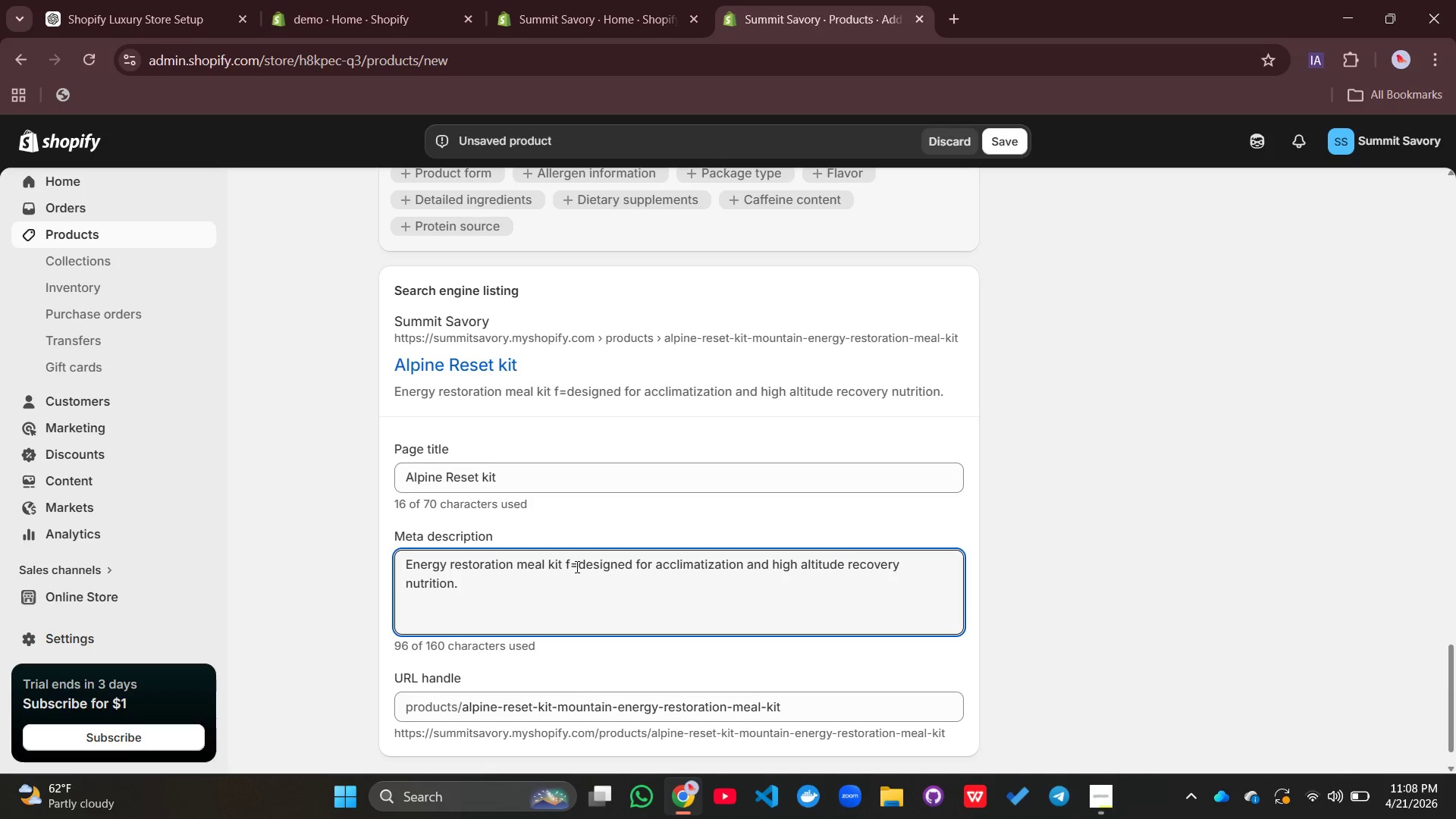 
key(Backspace)
 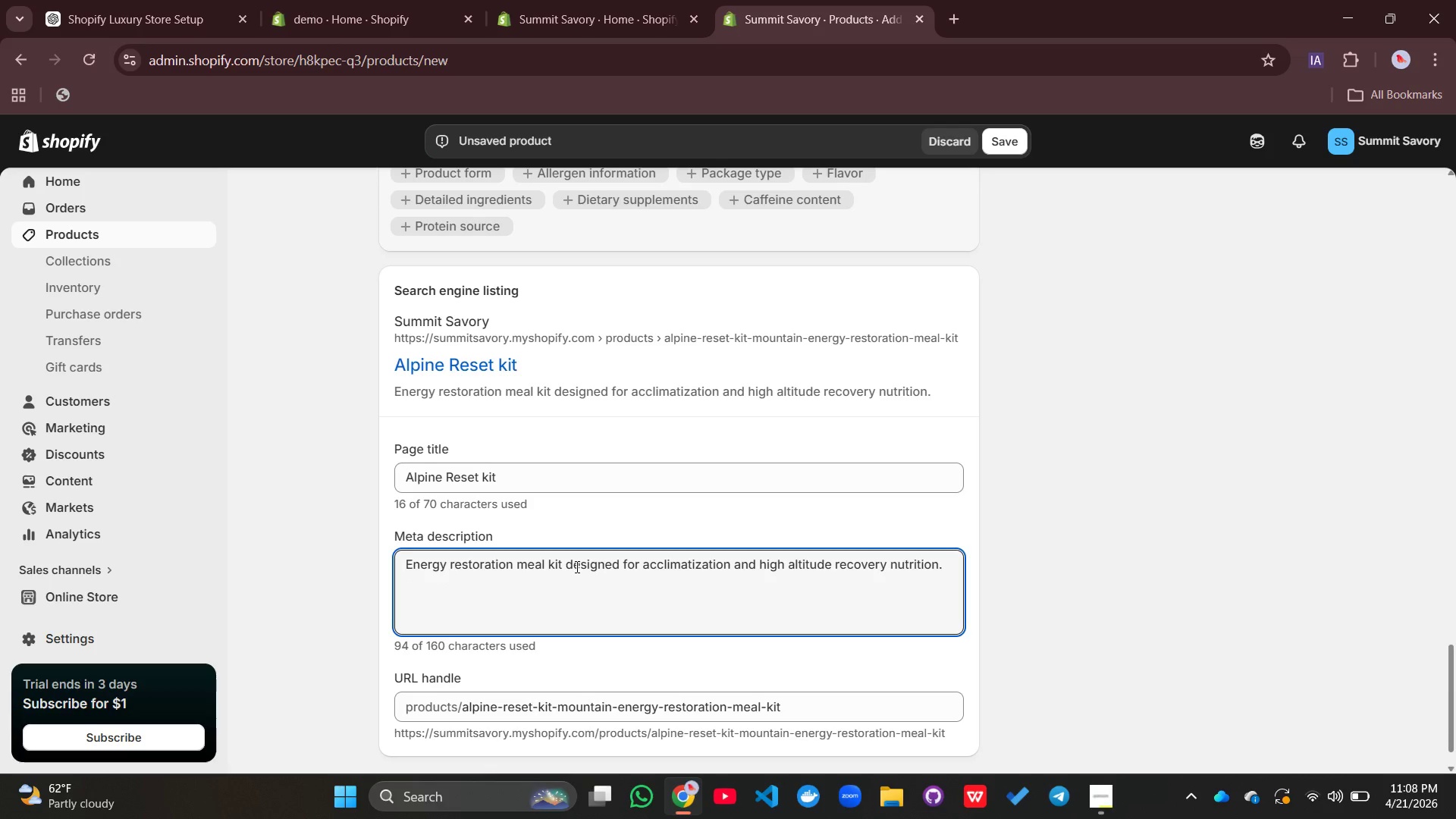 
key(Backspace)
 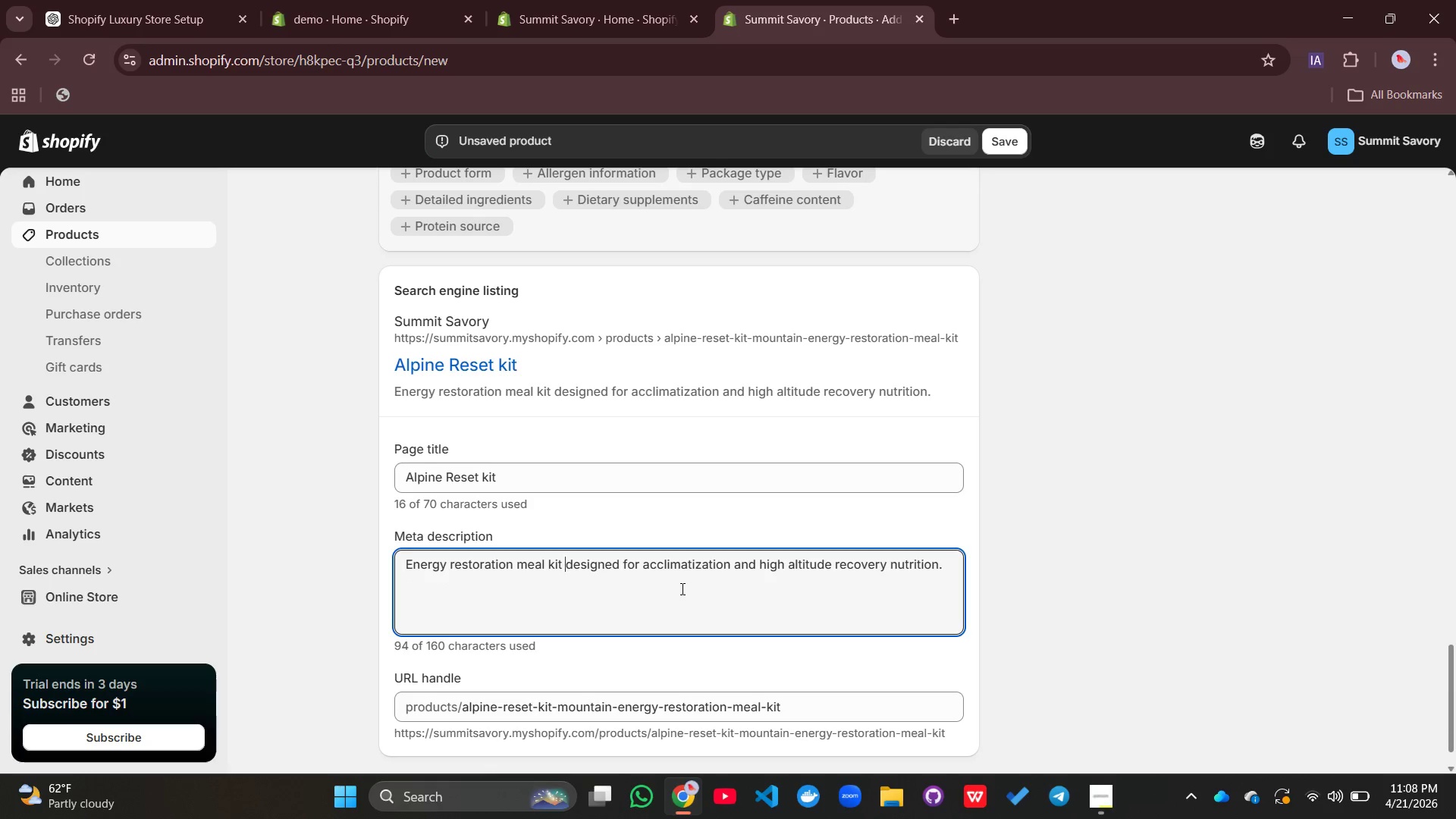 
left_click([681, 588])
 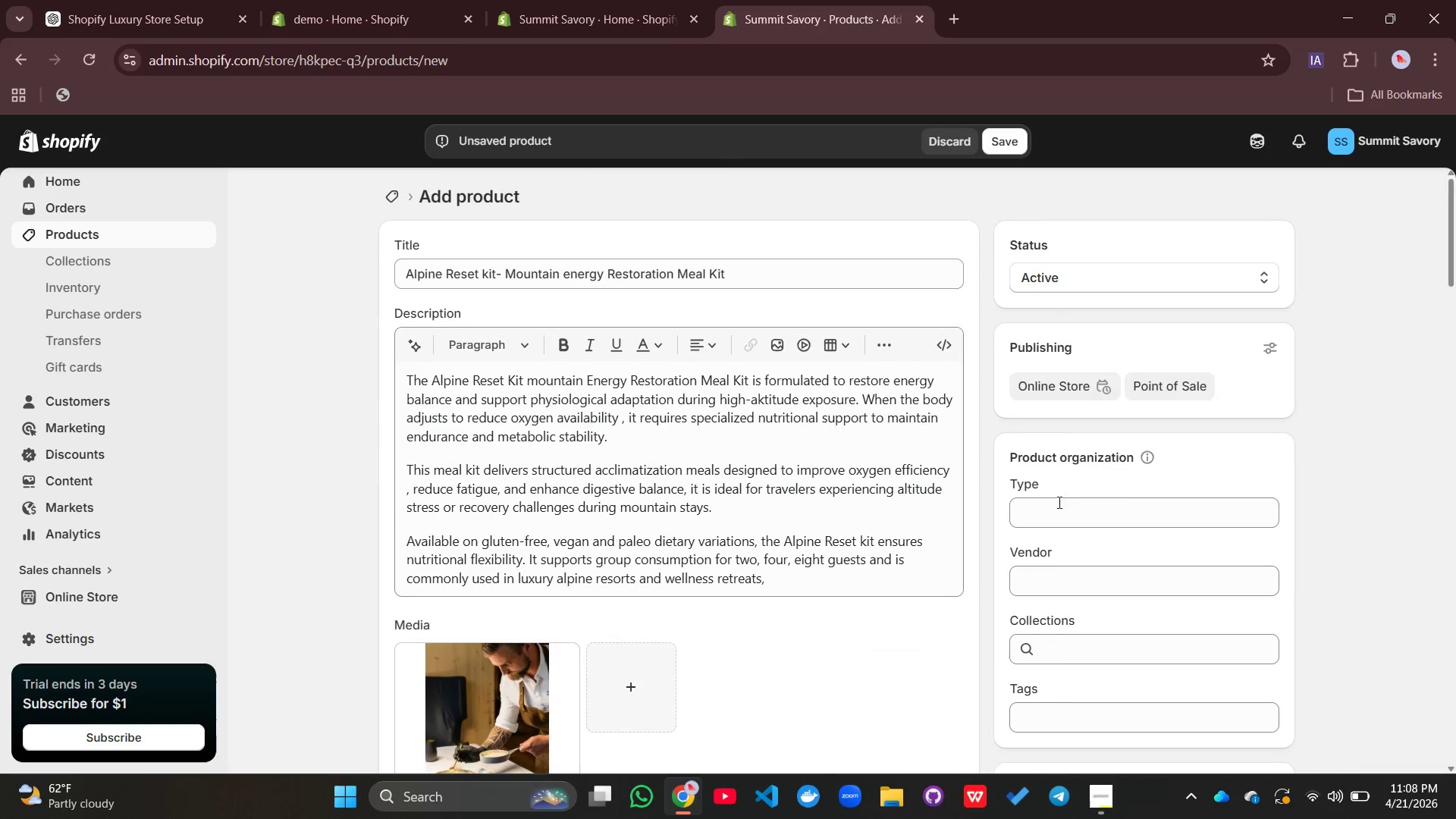 
left_click([1128, 502])
 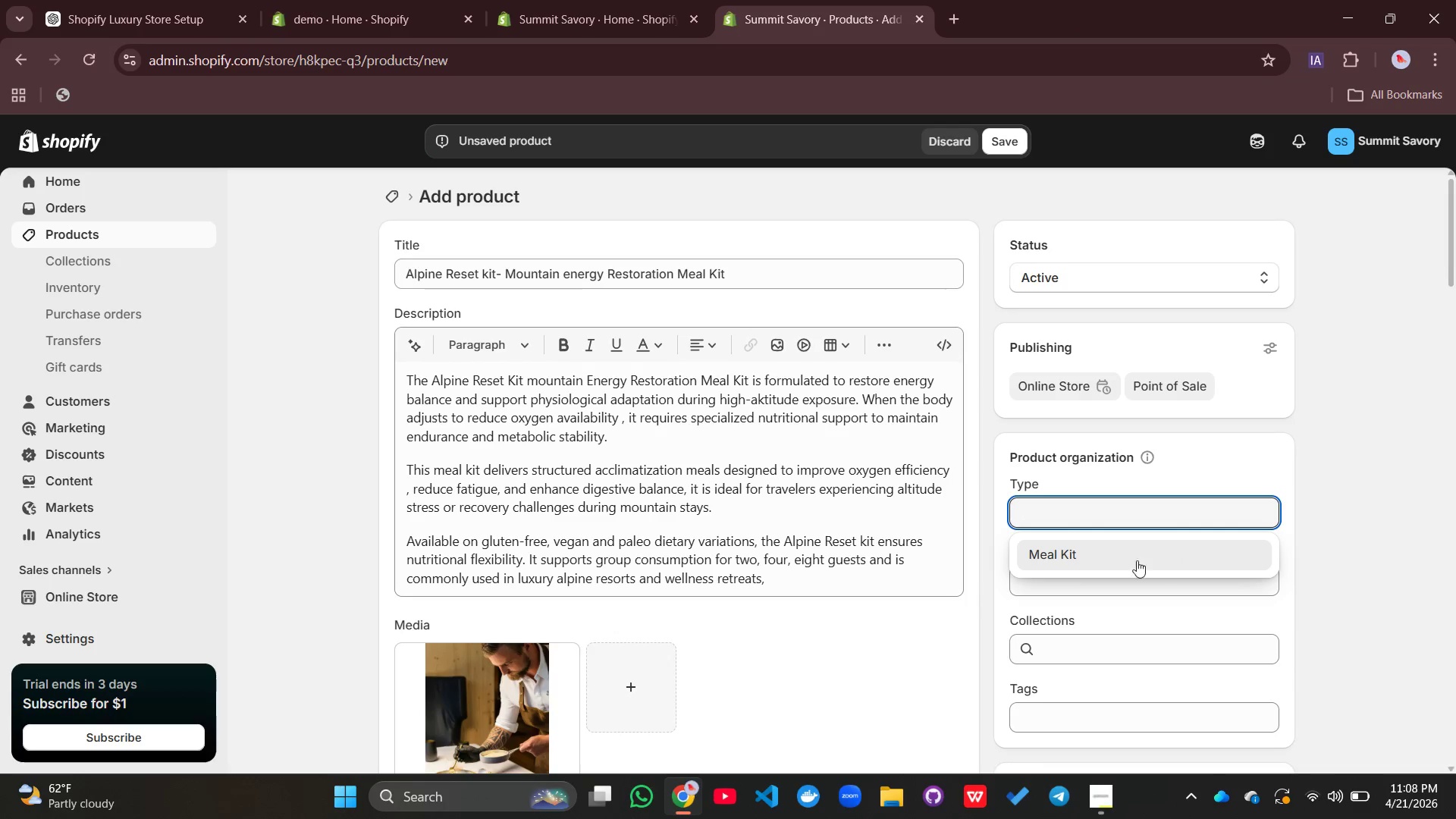 
left_click([1122, 565])
 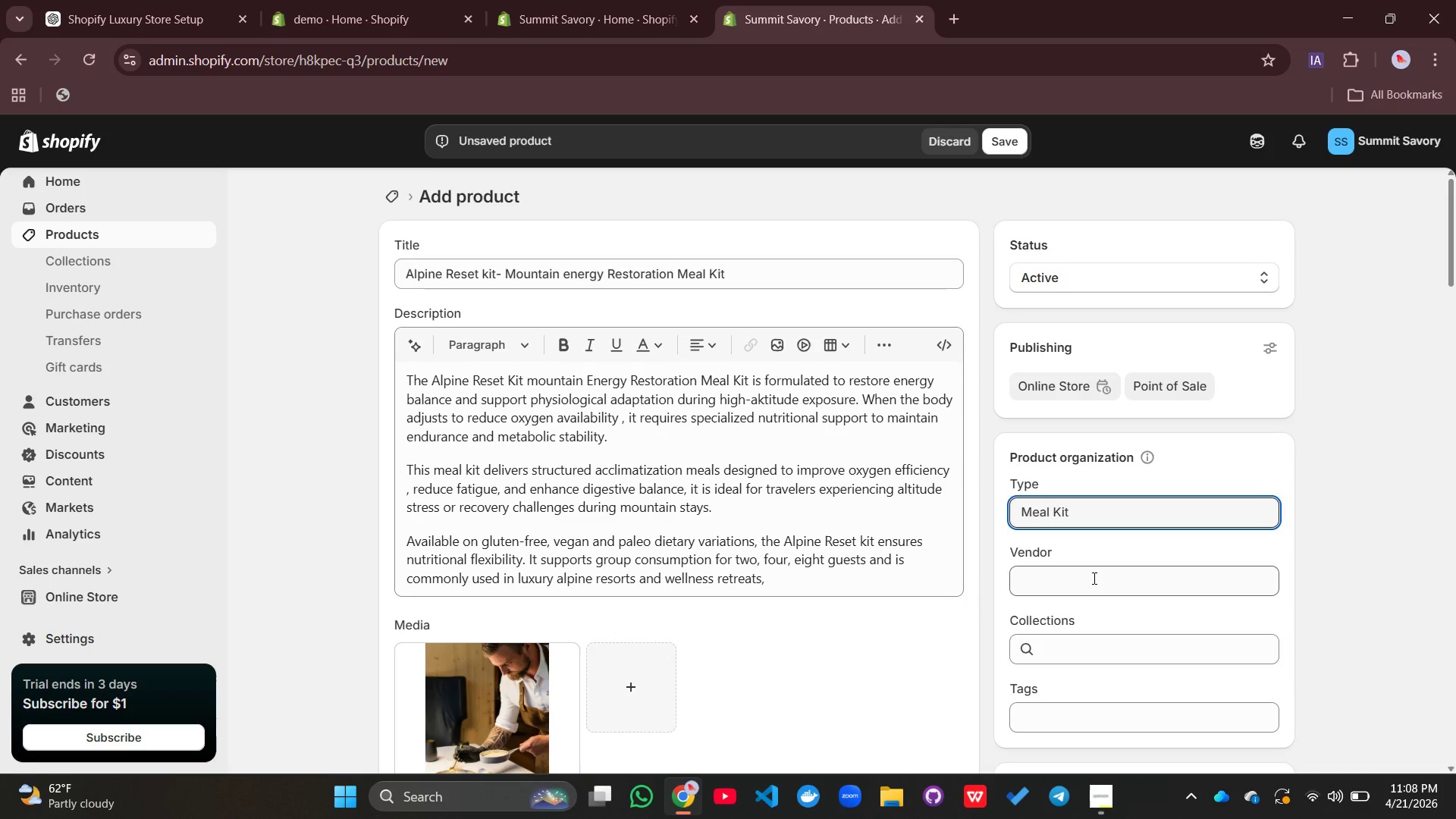 
left_click([1093, 578])
 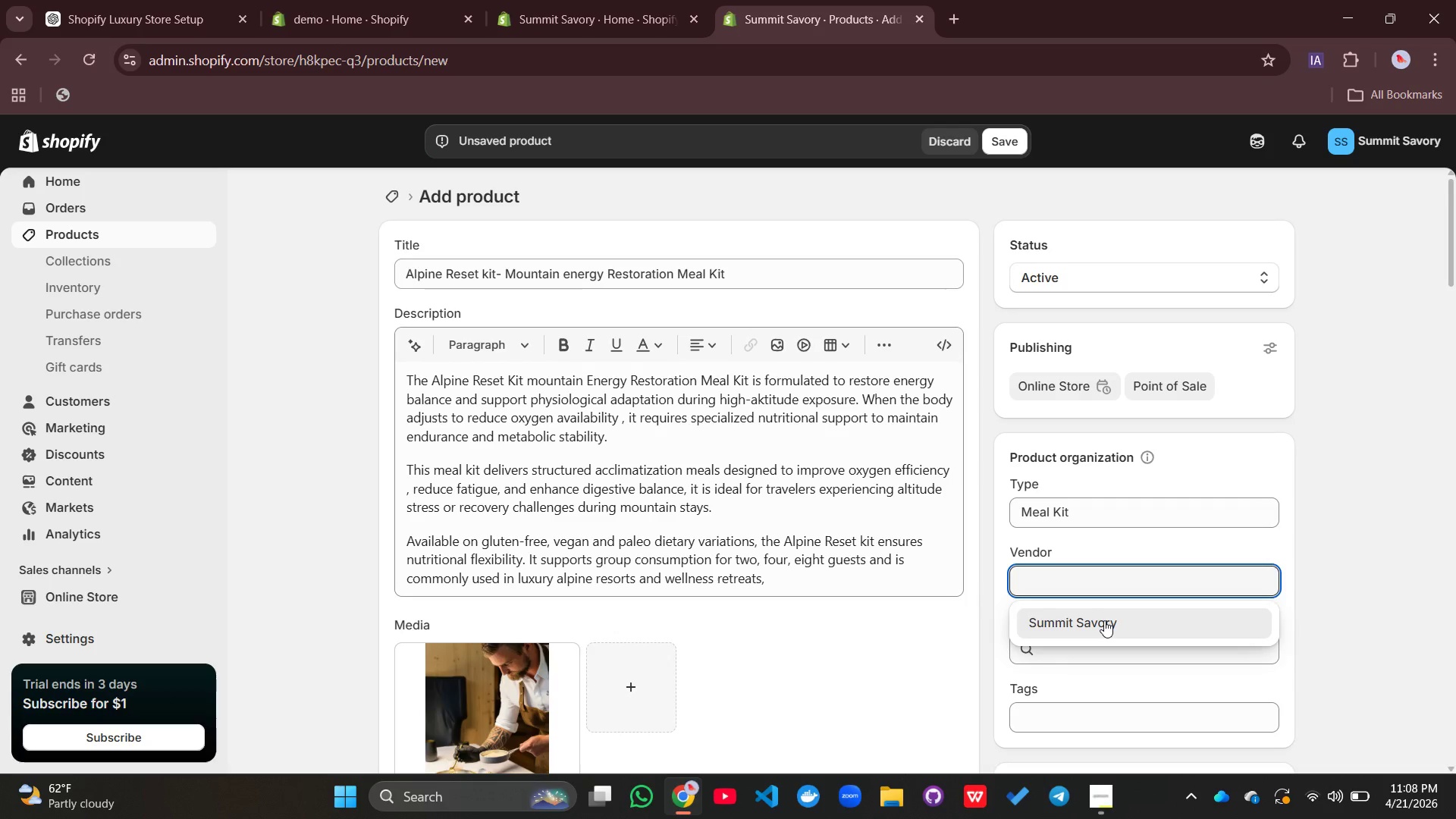 
left_click([1104, 620])
 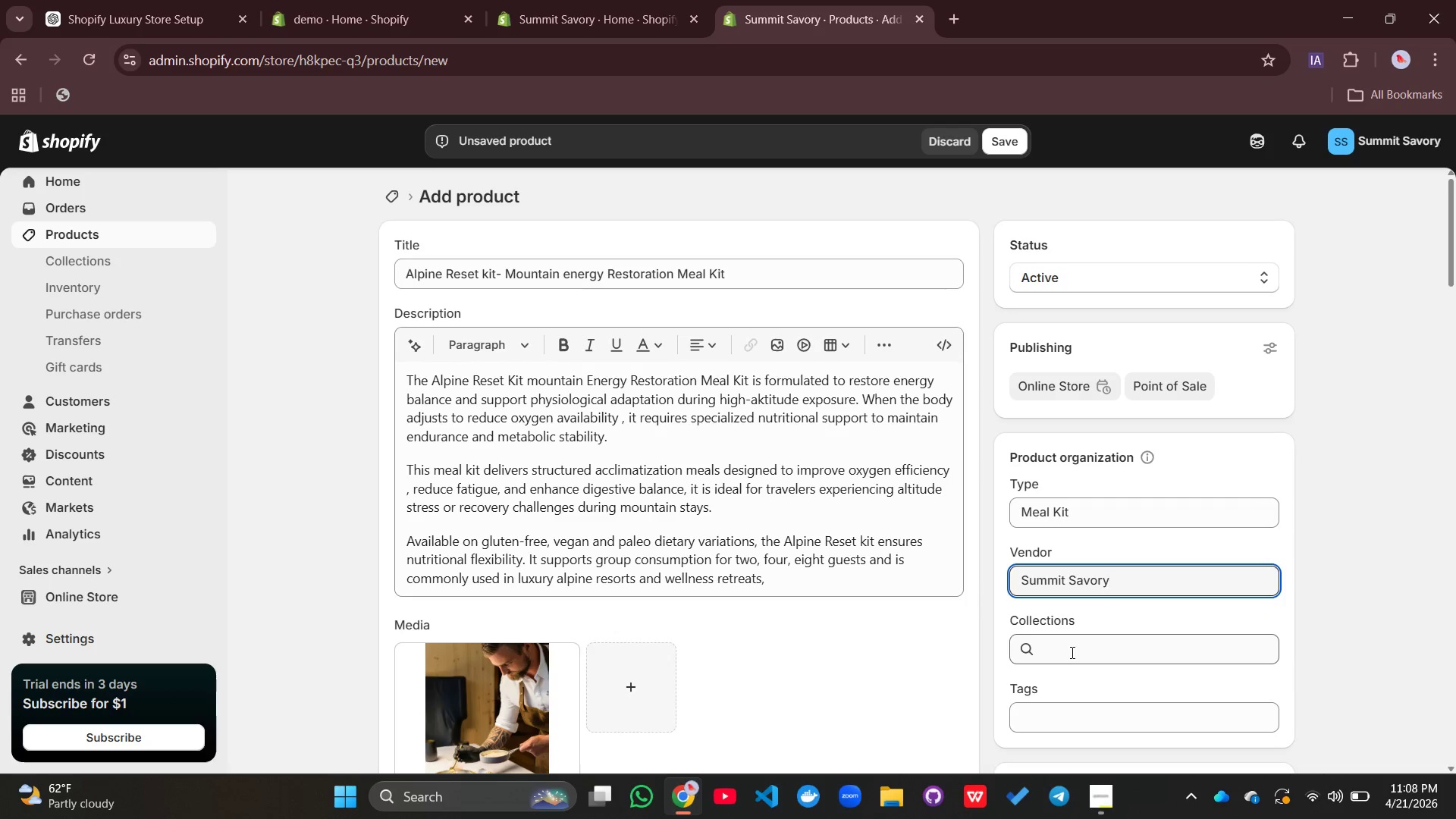 
left_click([1071, 652])
 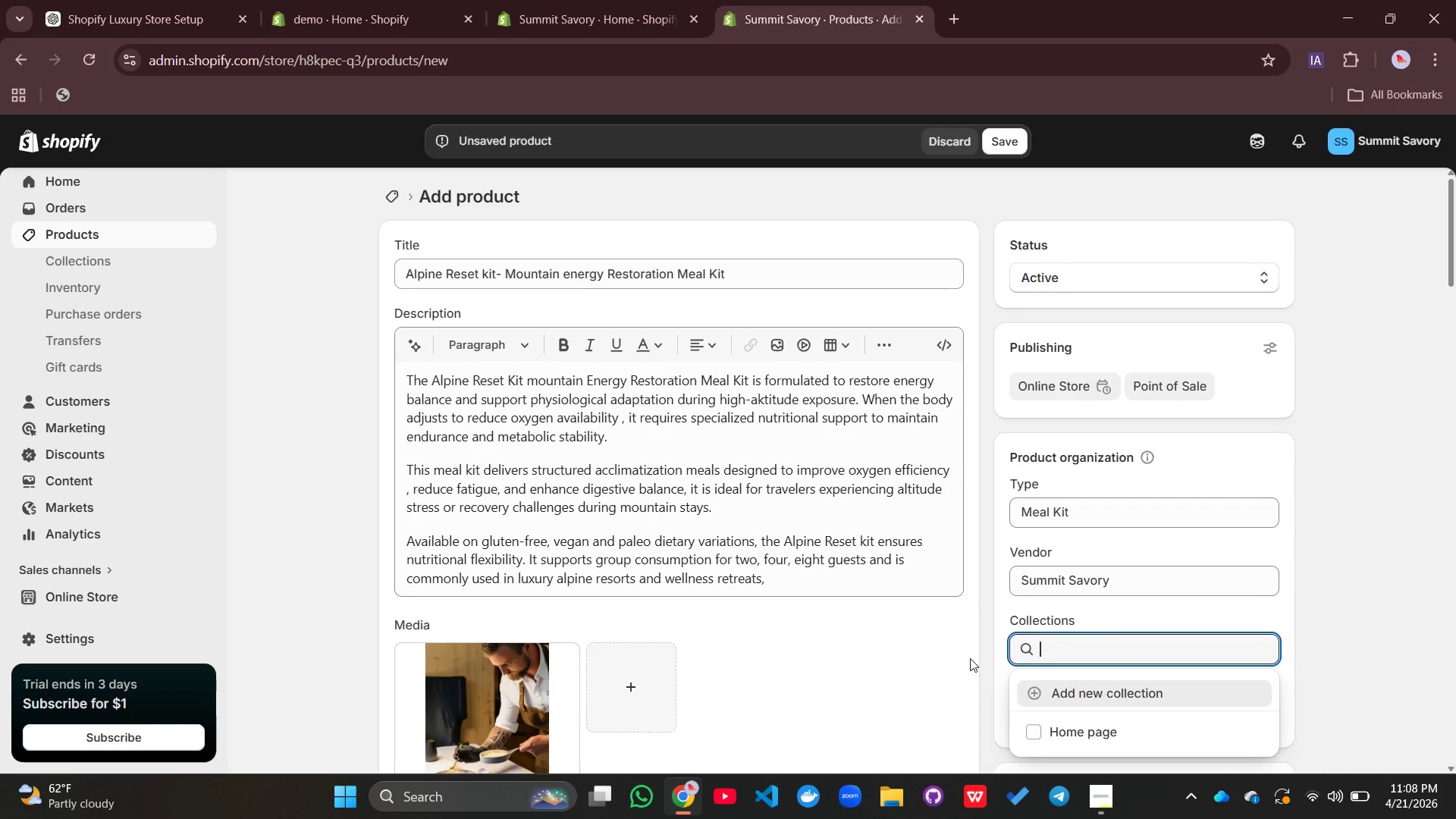 
left_click([970, 658])
 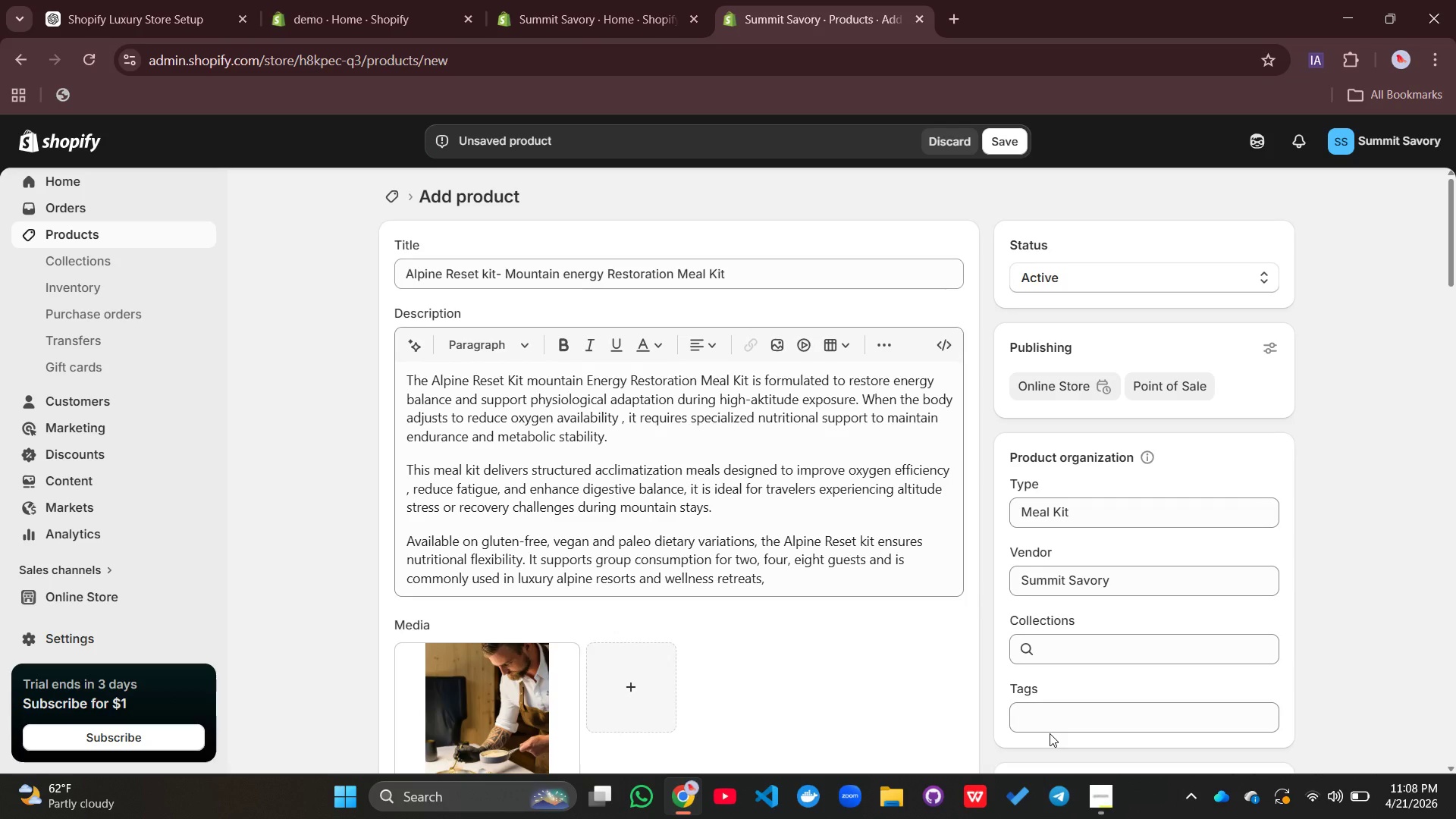 
left_click([1050, 733])
 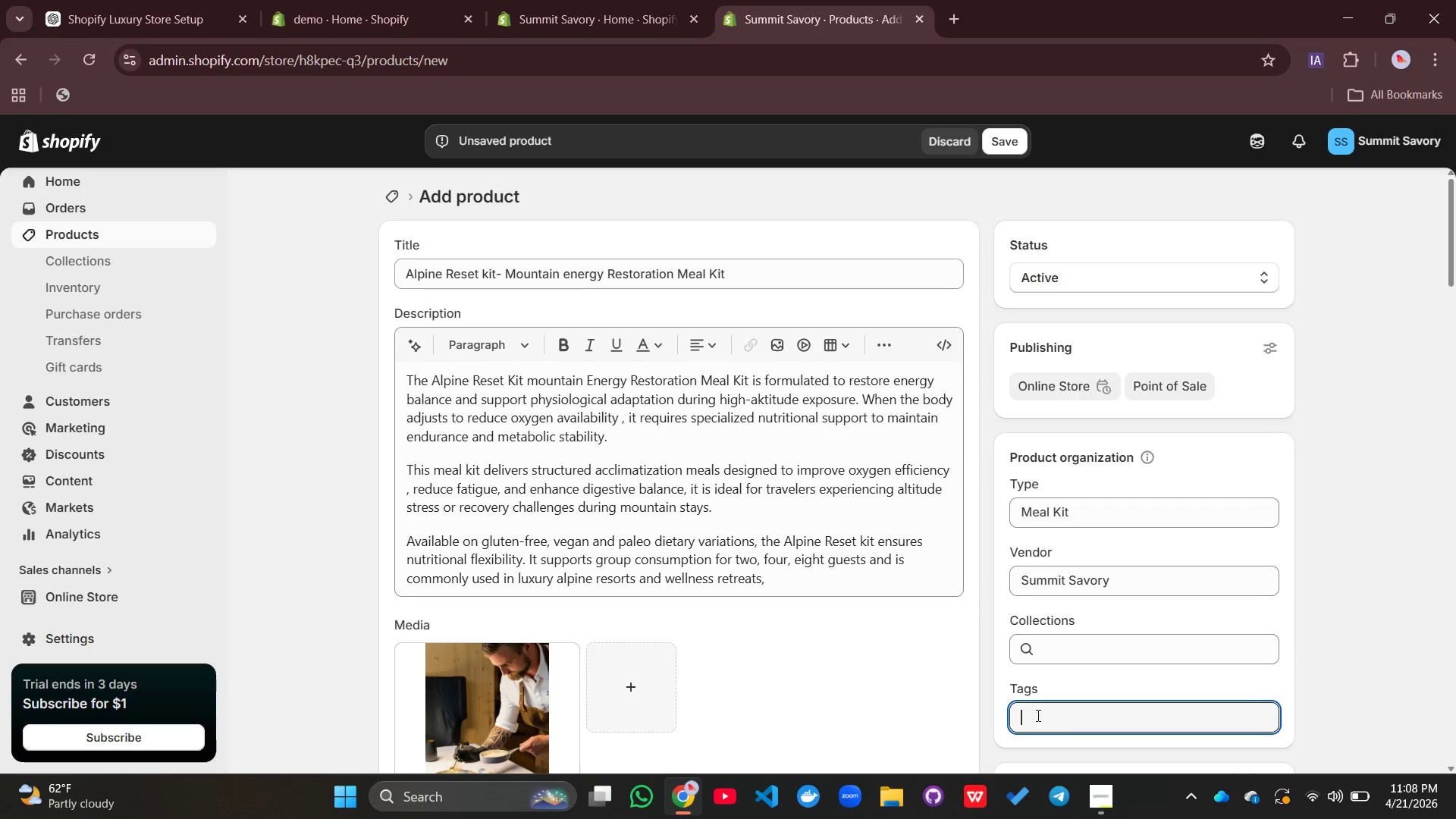 
left_click([1037, 715])
 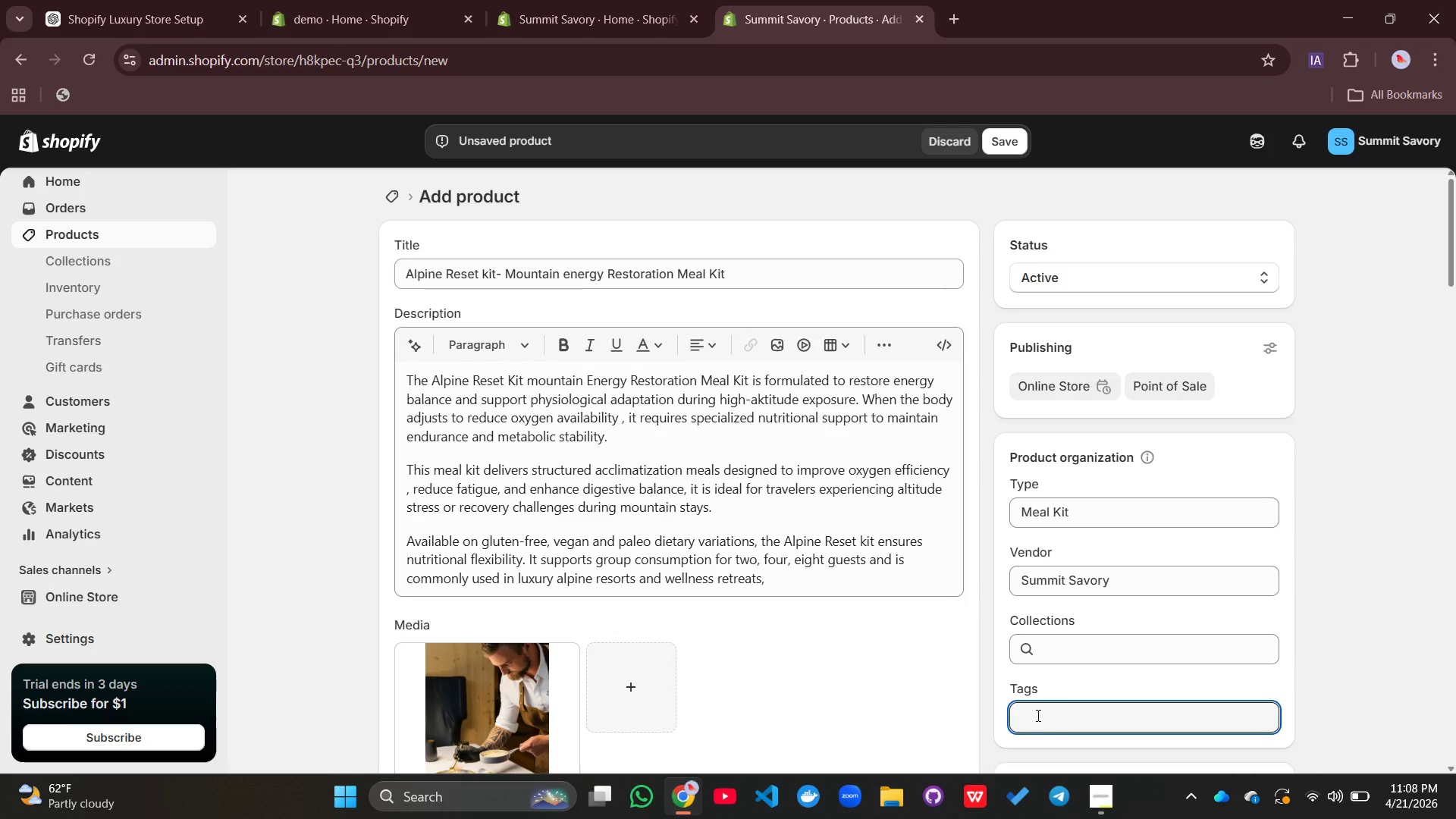 
type(meal-kit, energy-reset, acclimatization)
 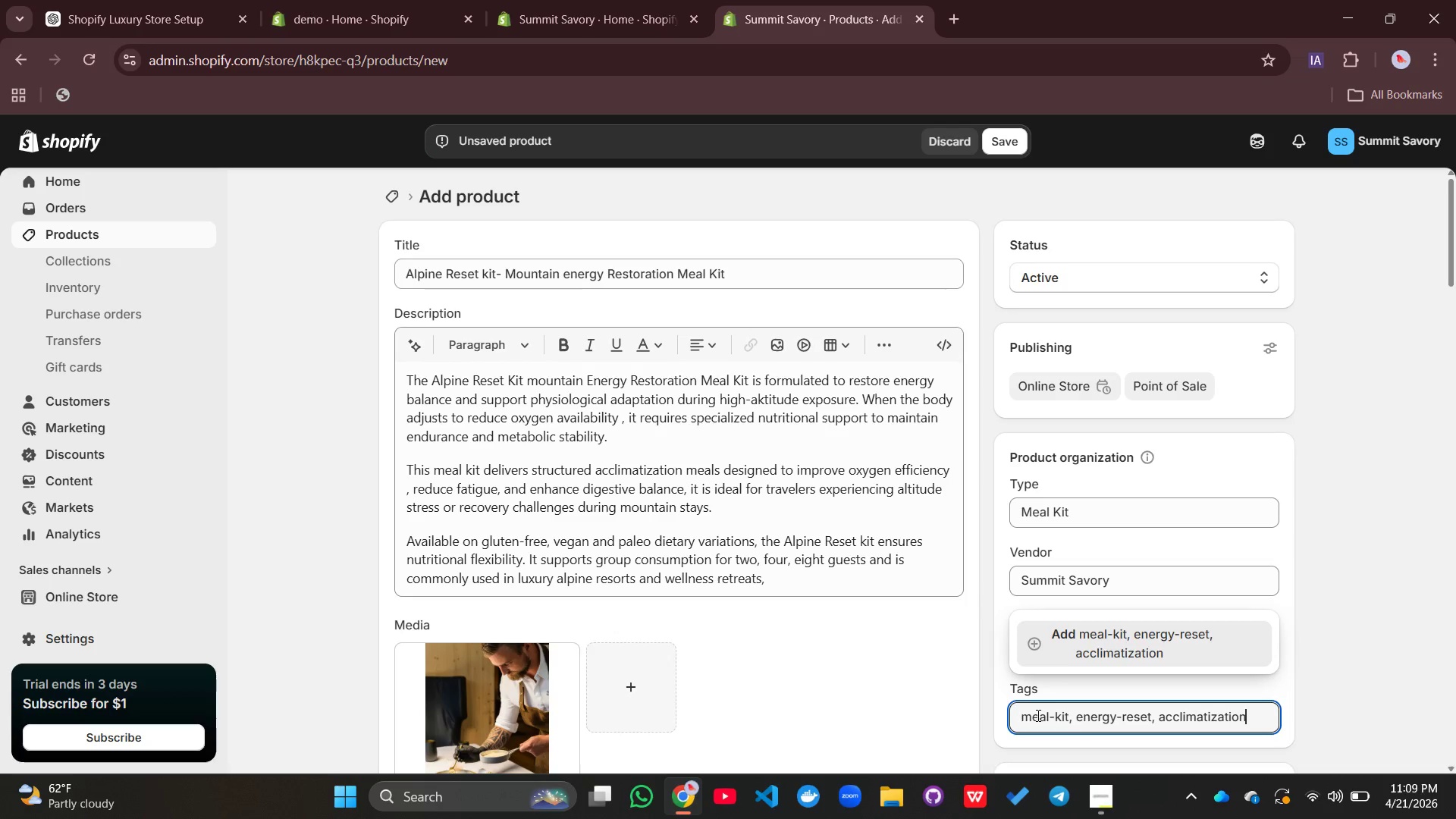 
key(Enter)
 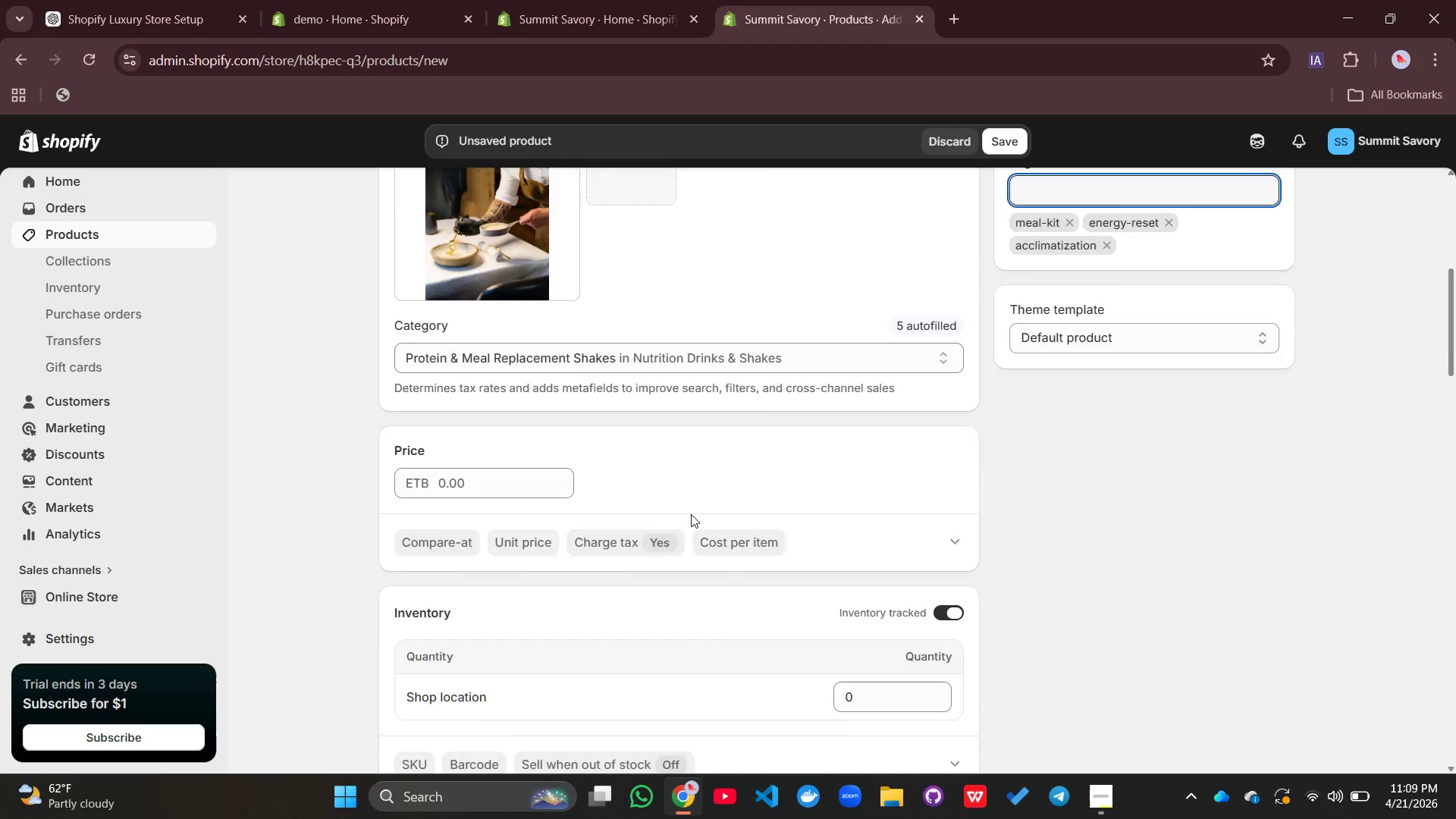 
left_click([520, 353])
 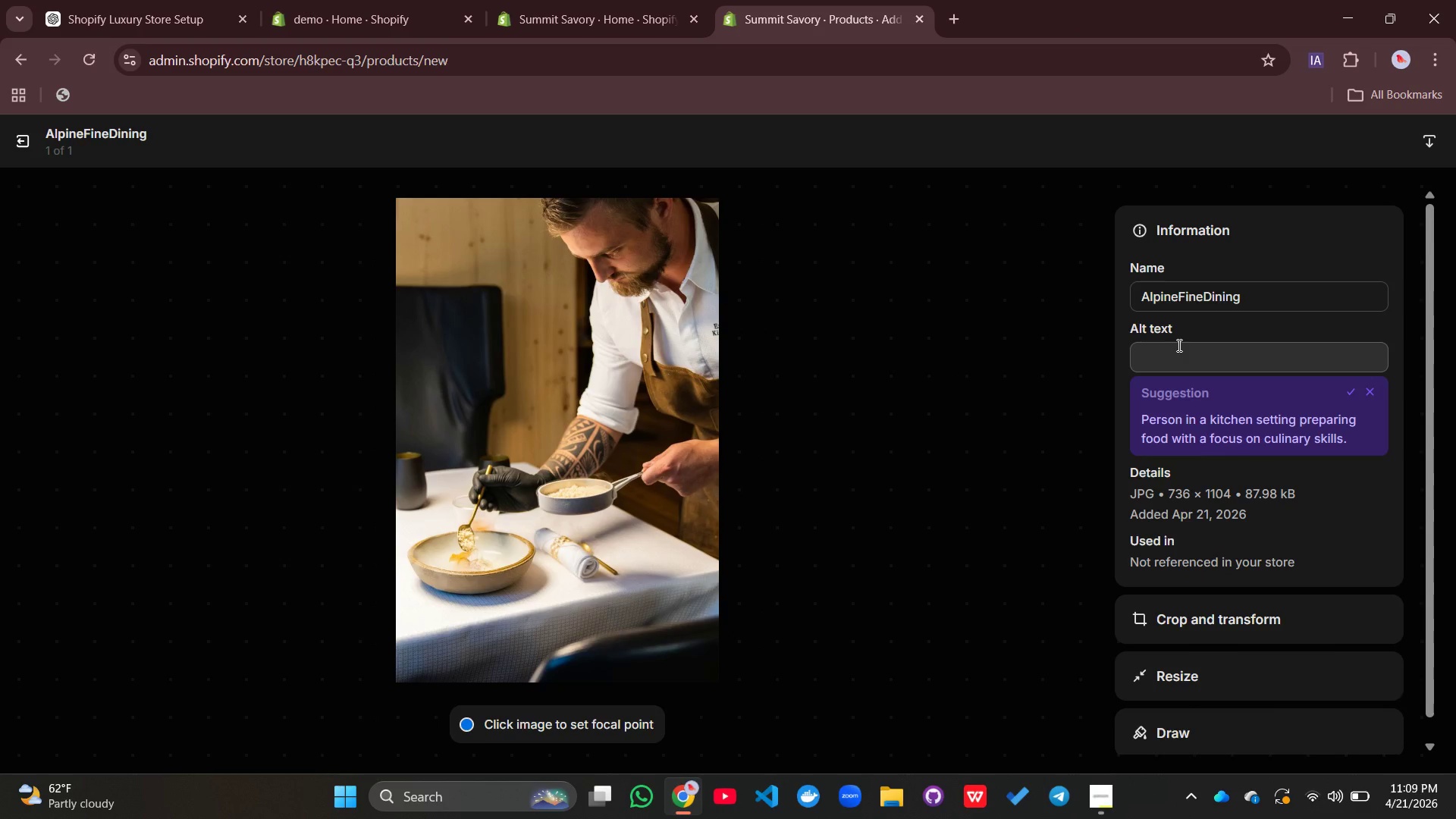 
wait(7.91)
 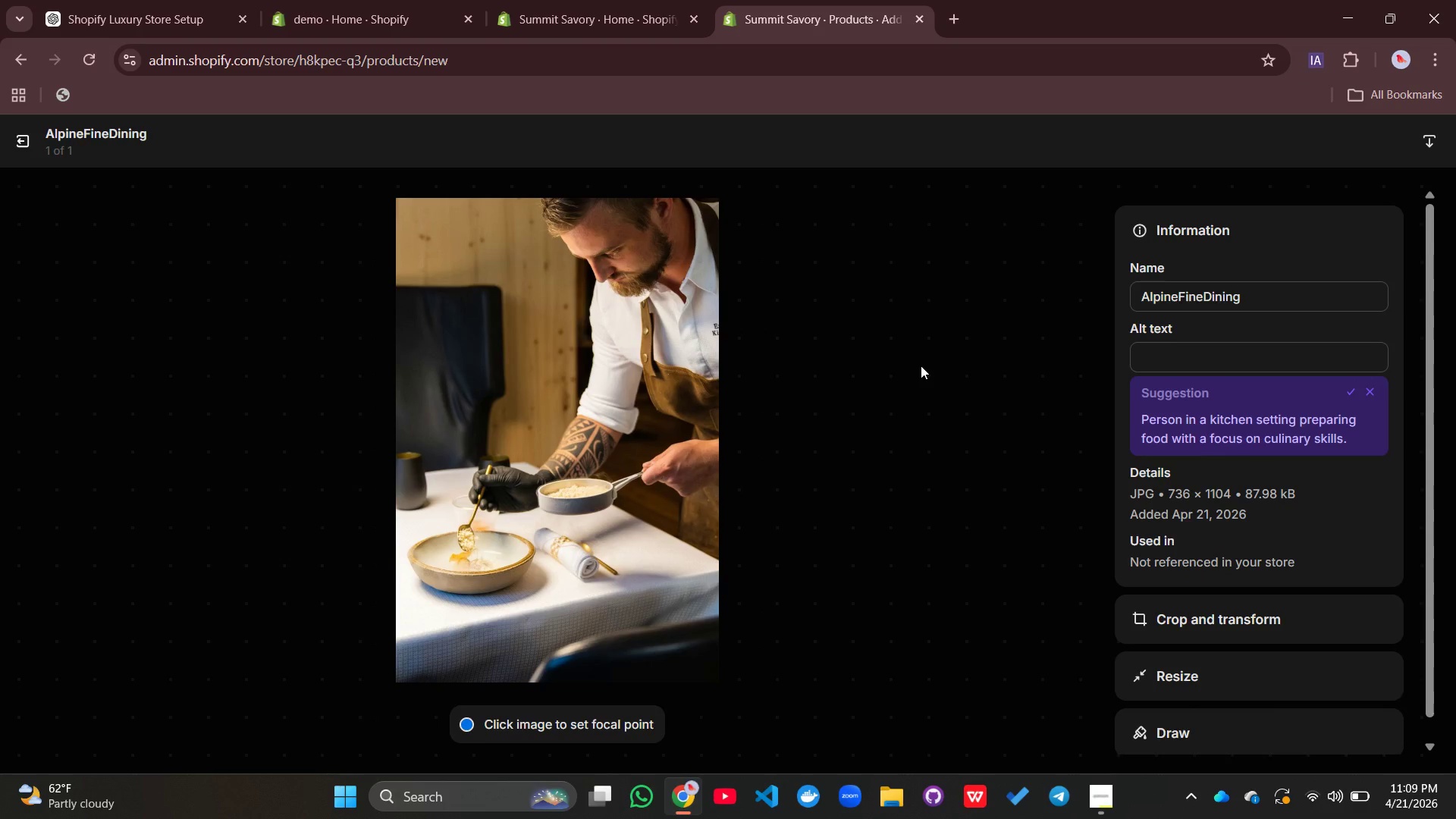 
left_click([1178, 345])
 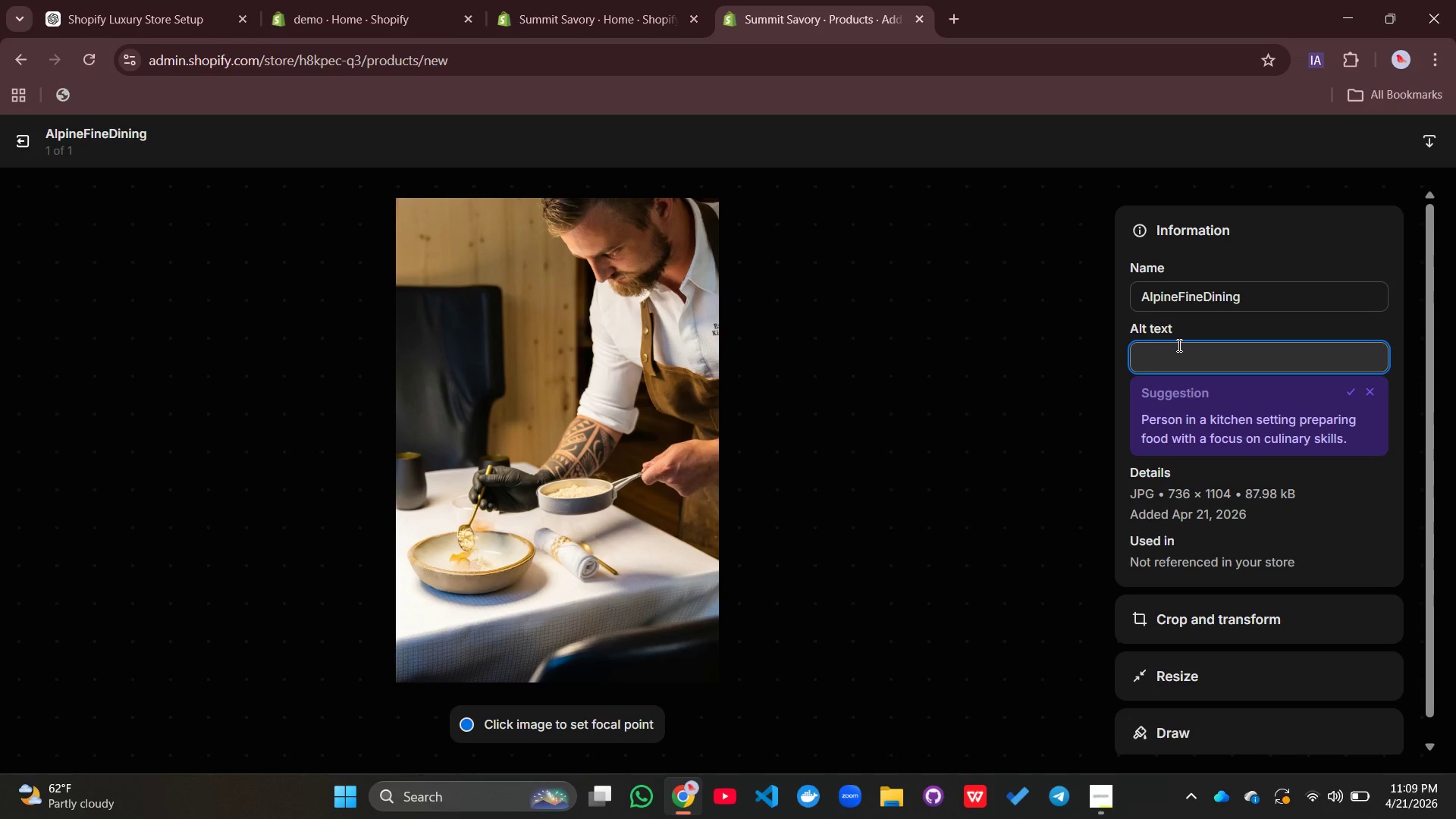 
wait(6.69)
 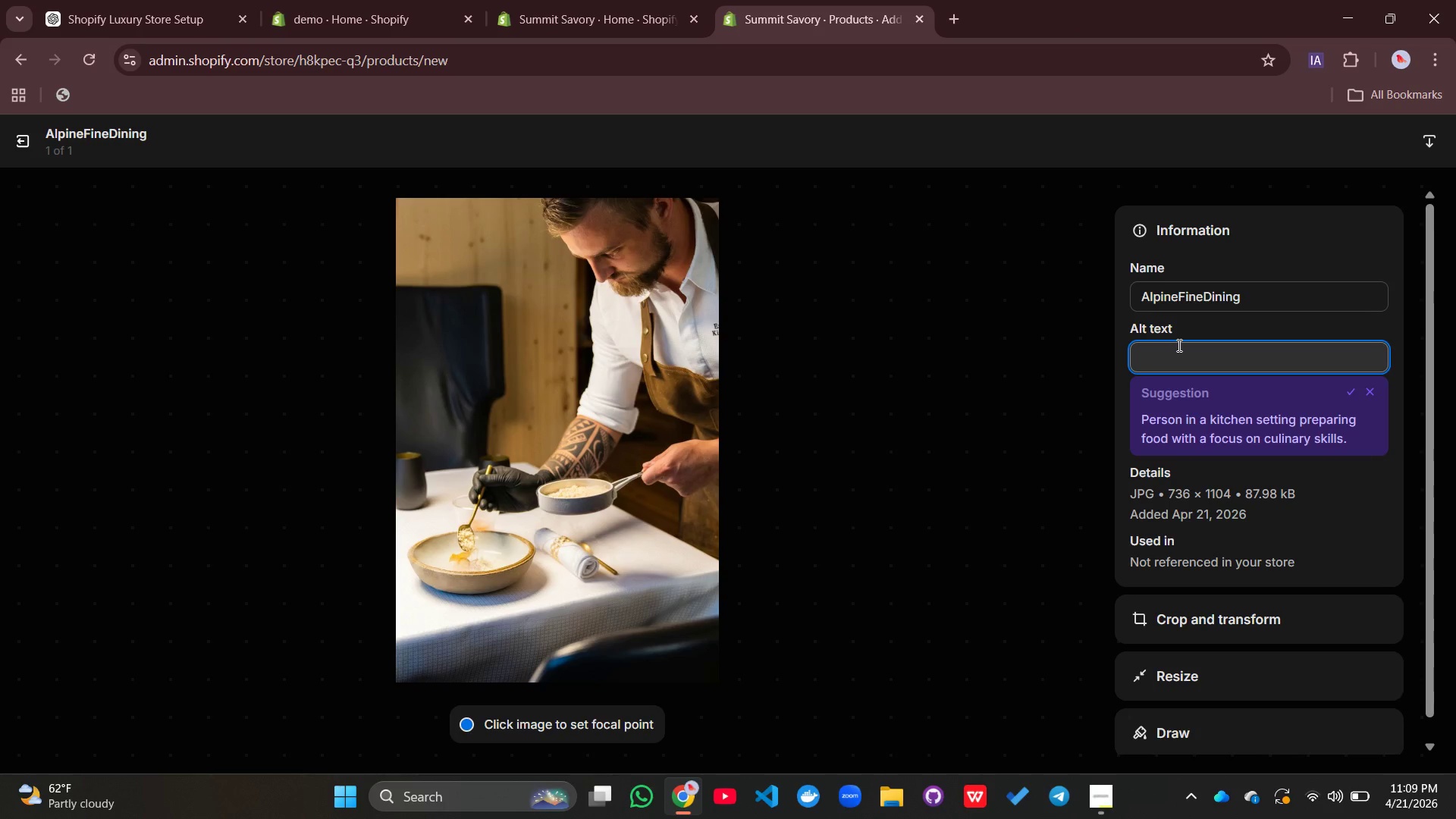 
type(Alpine energy kit )
 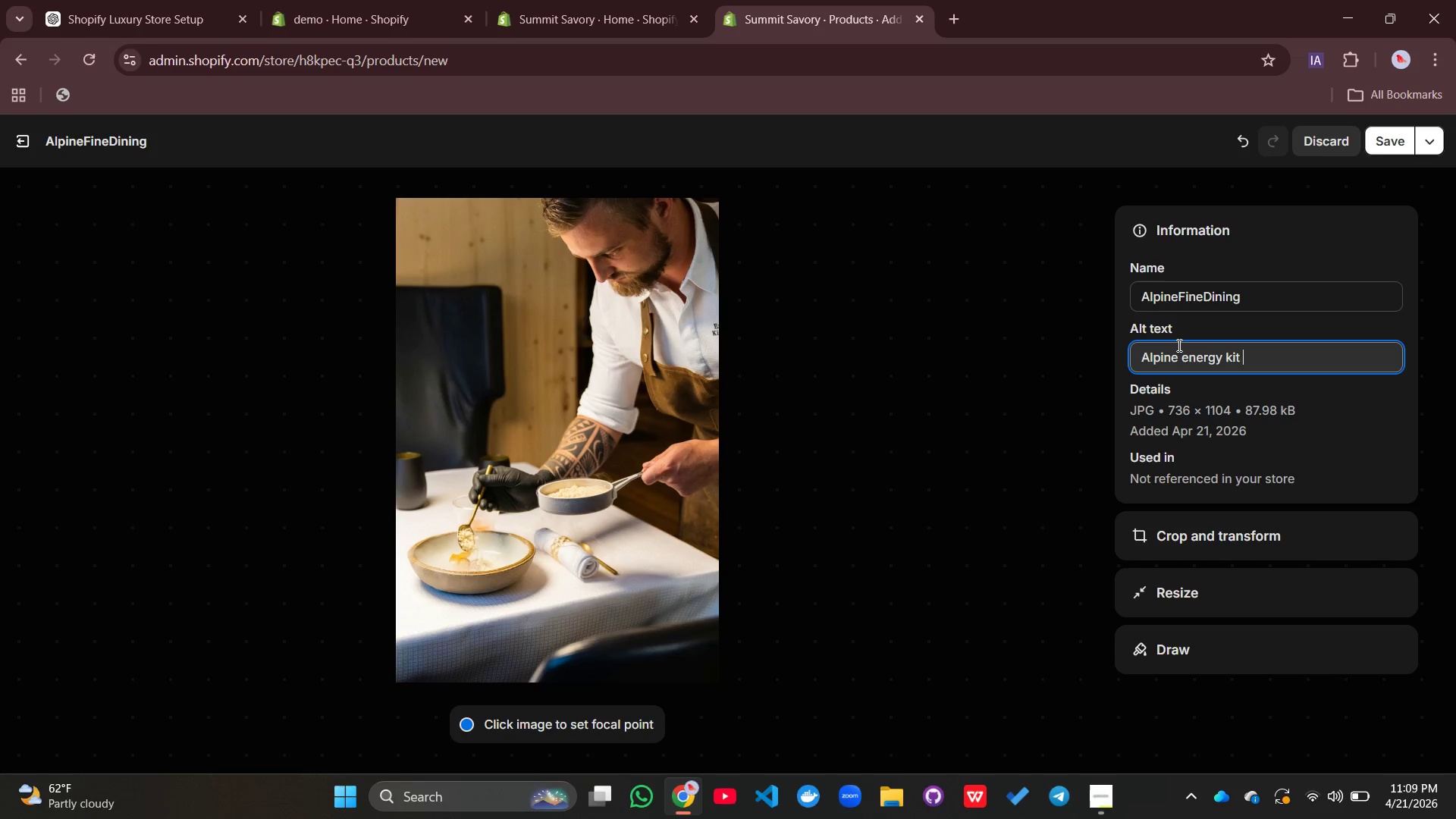 
hold_key(key=Backspace, duration=0.61)
 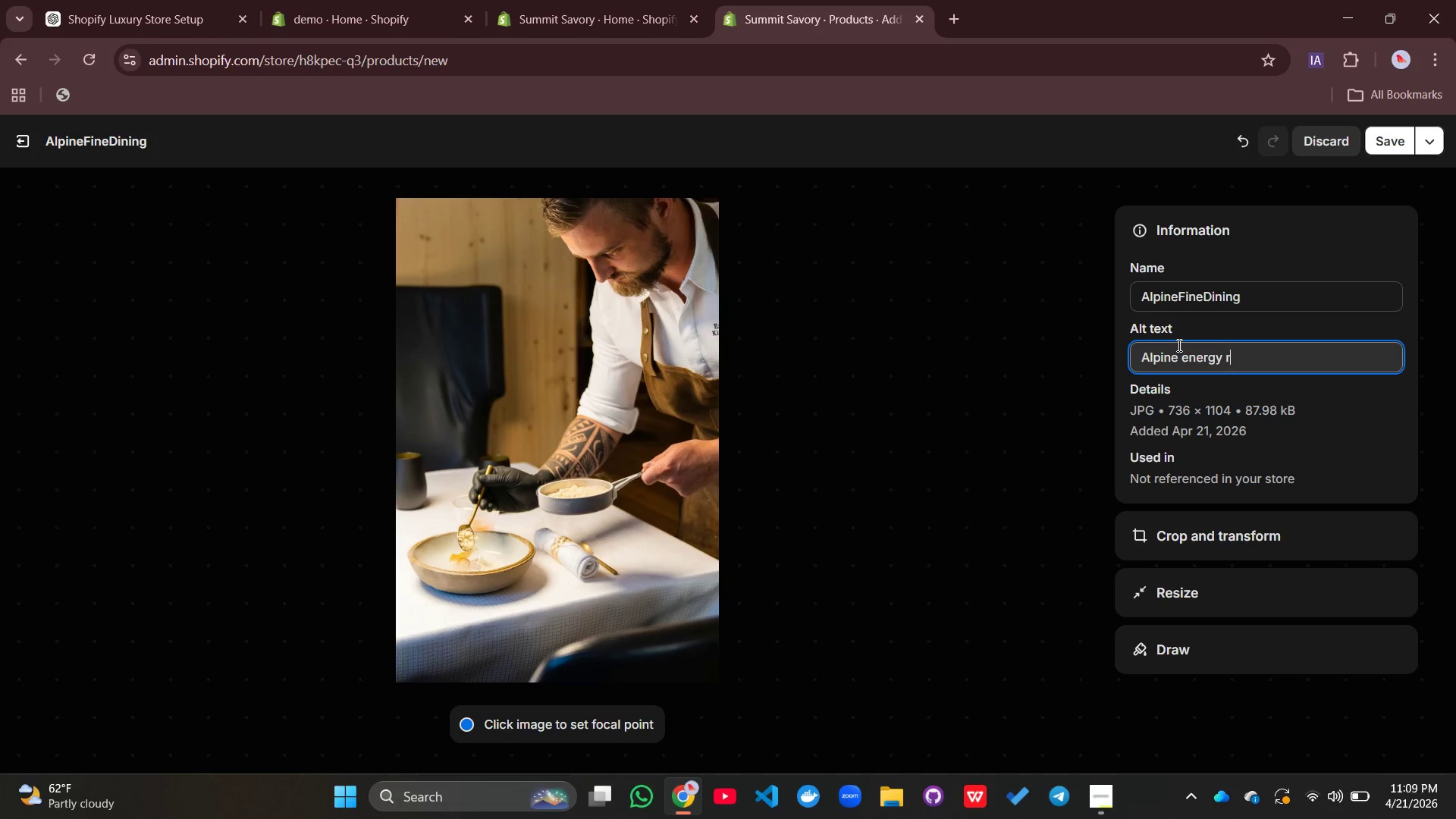 
type(restoration mel)
key(Backspace)
type(al kot for high altitude recovet)
key(Backspace)
type(y7)
 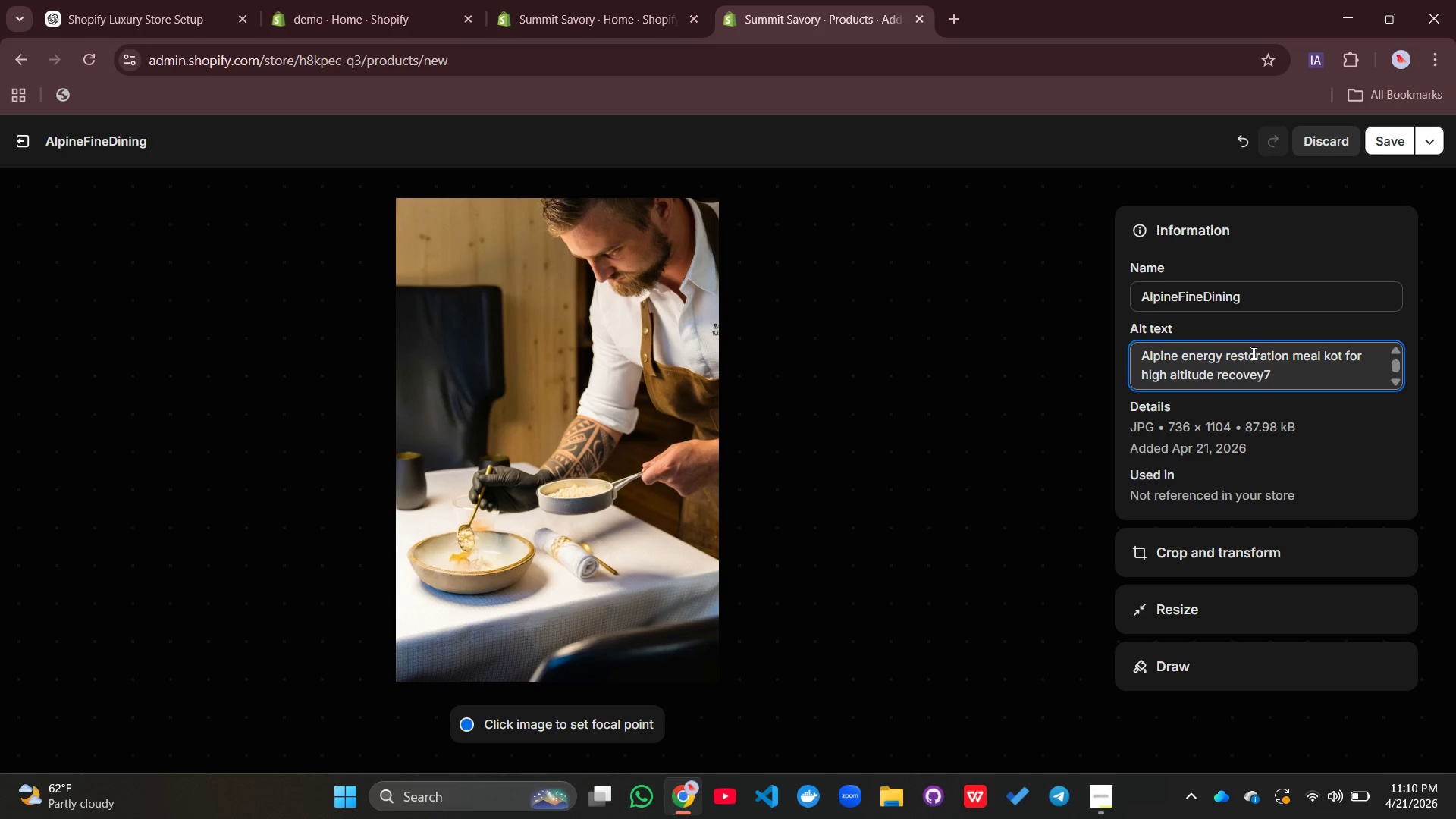 
key(Backspace)
key(Backspace)
key(Backspace)
type(ery)
 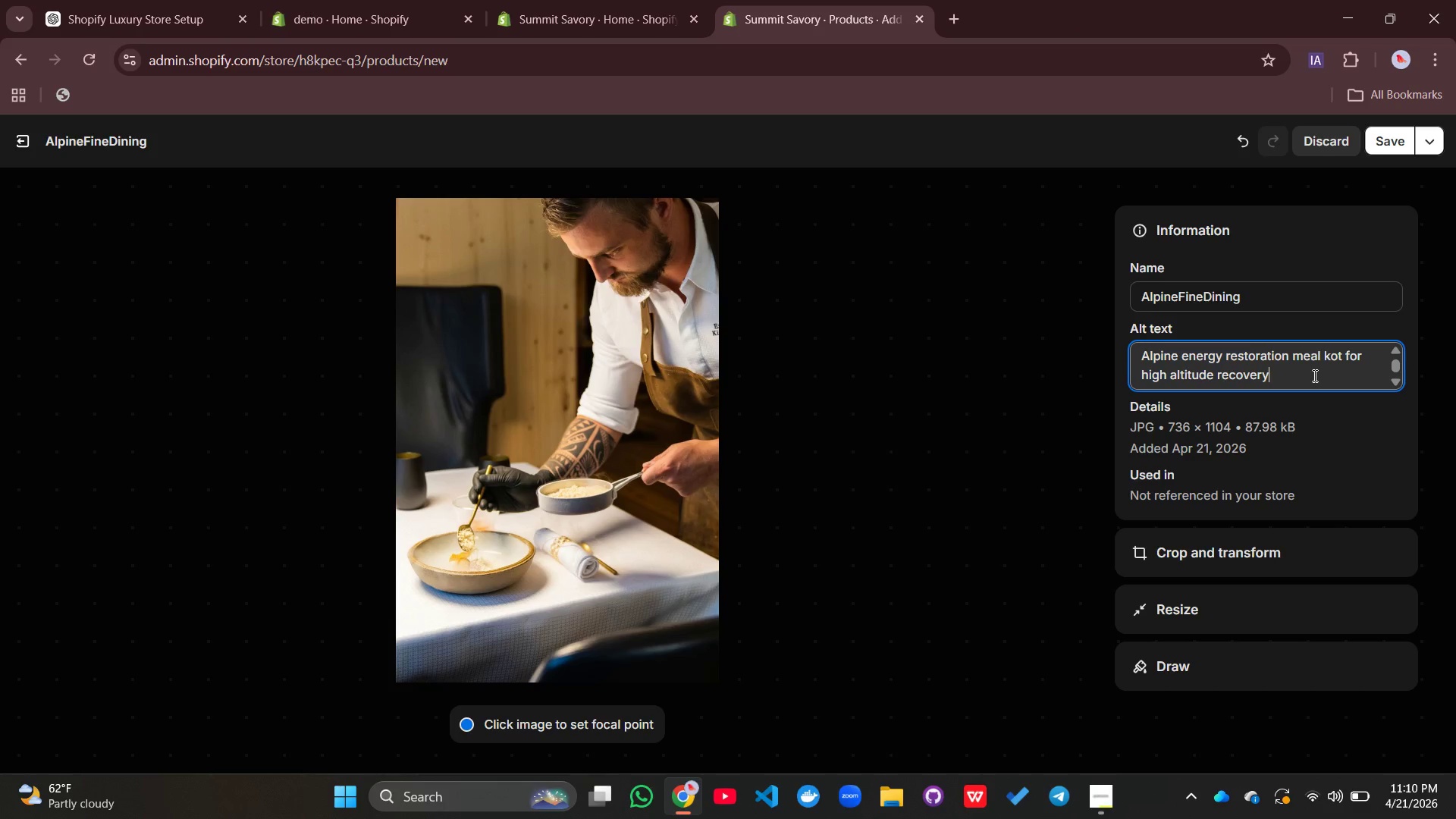 
left_click([1313, 375])
 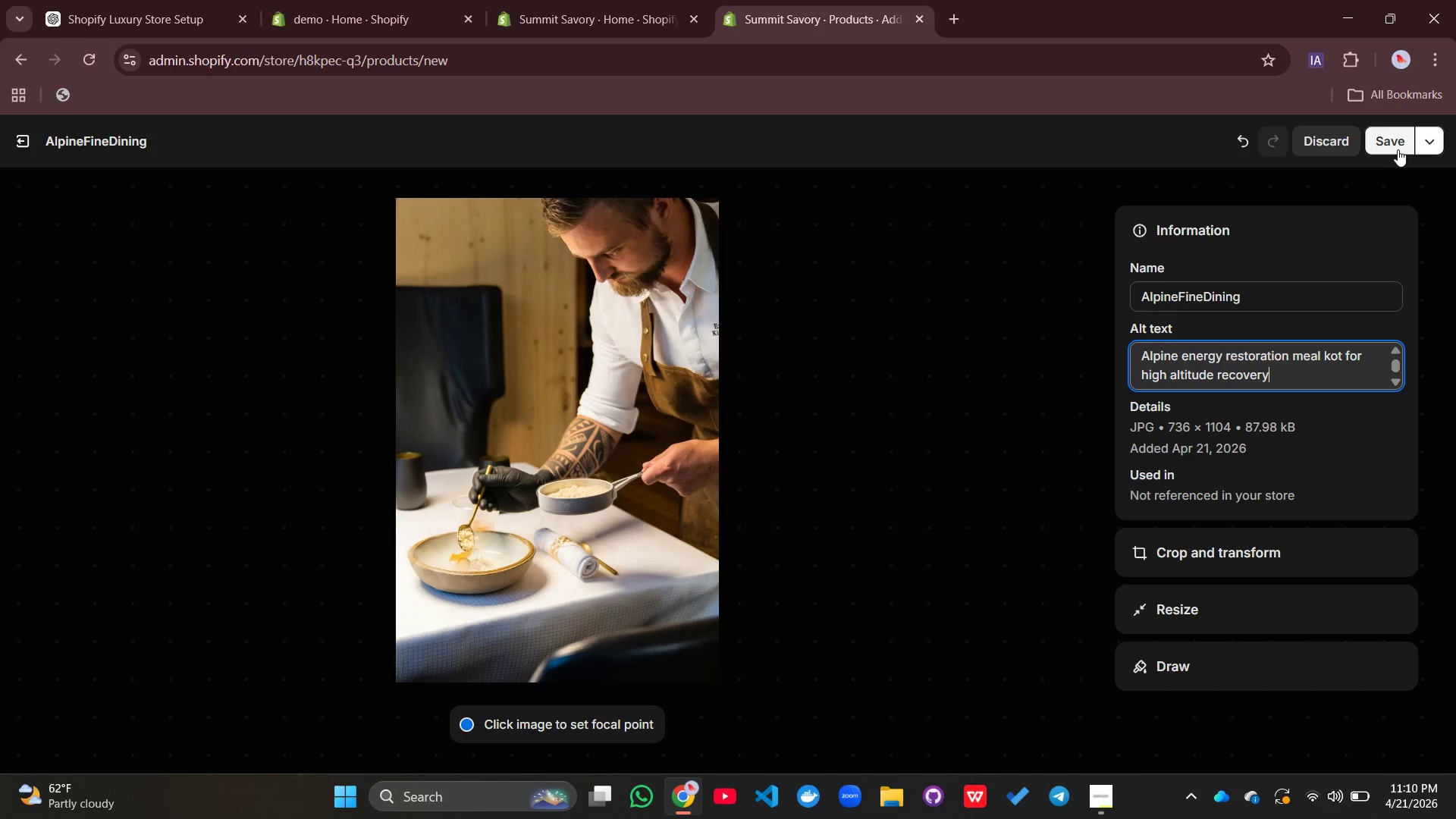 
left_click([1398, 149])
 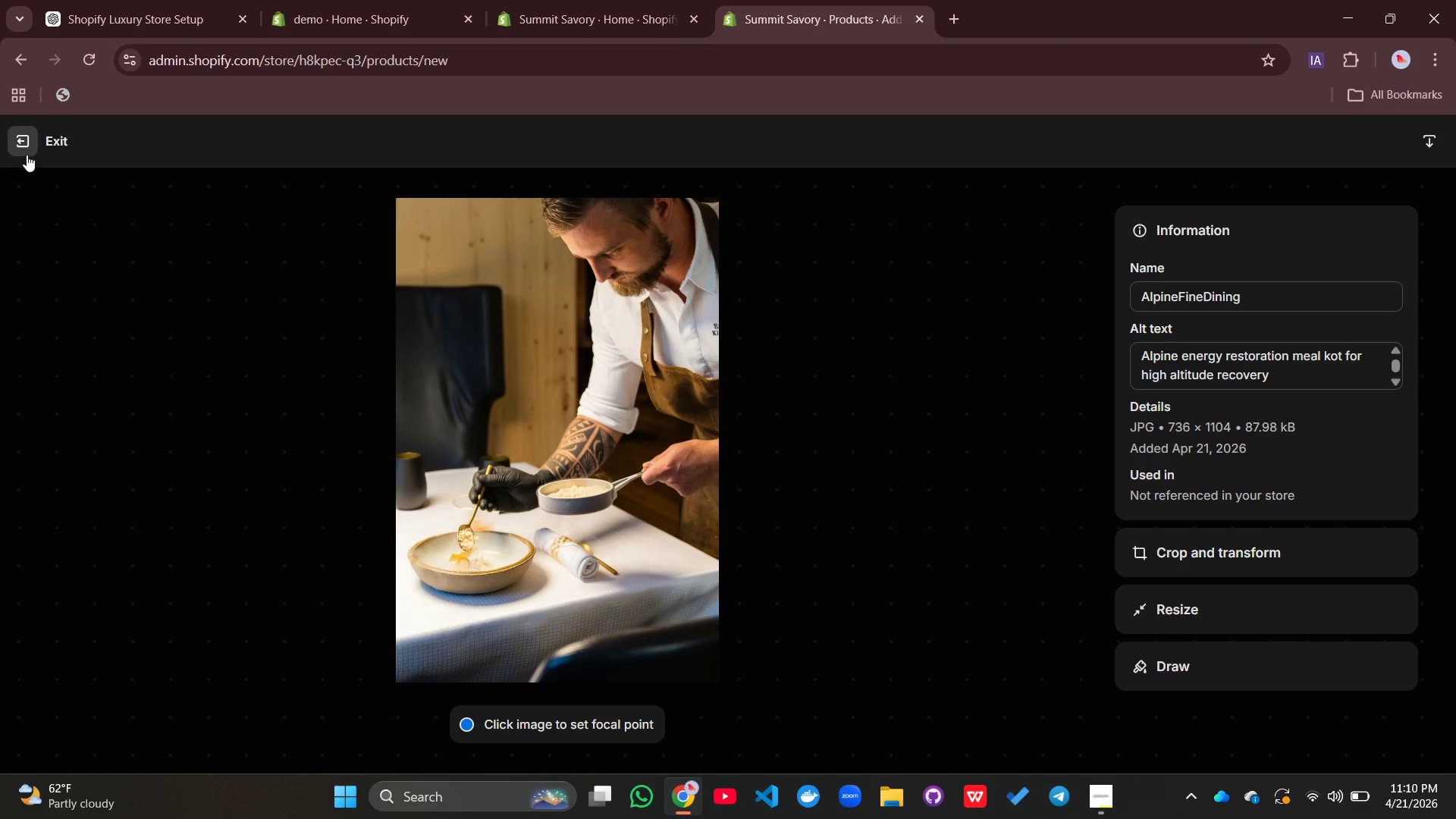 
left_click([27, 155])
 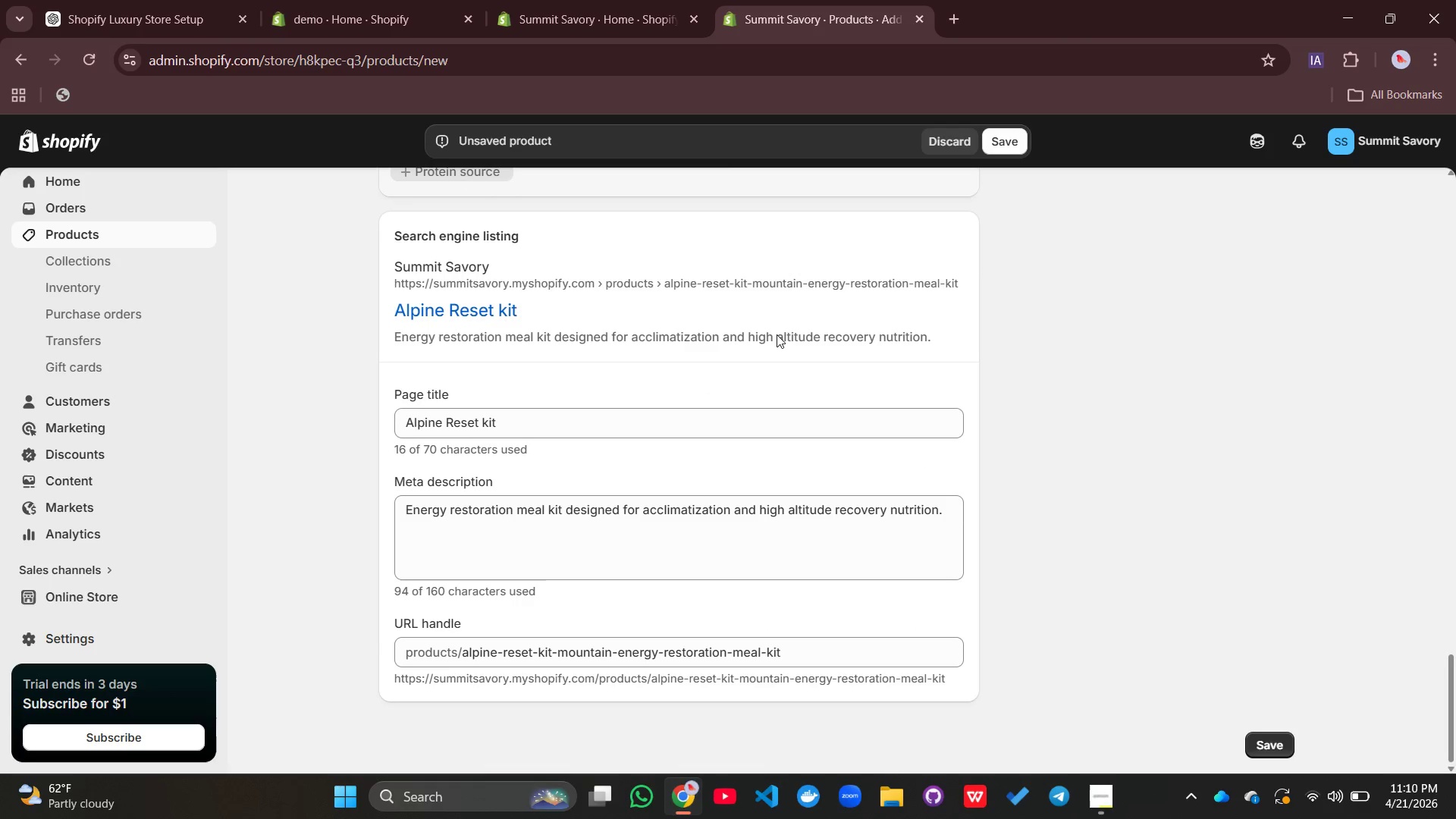 
wait(5.81)
 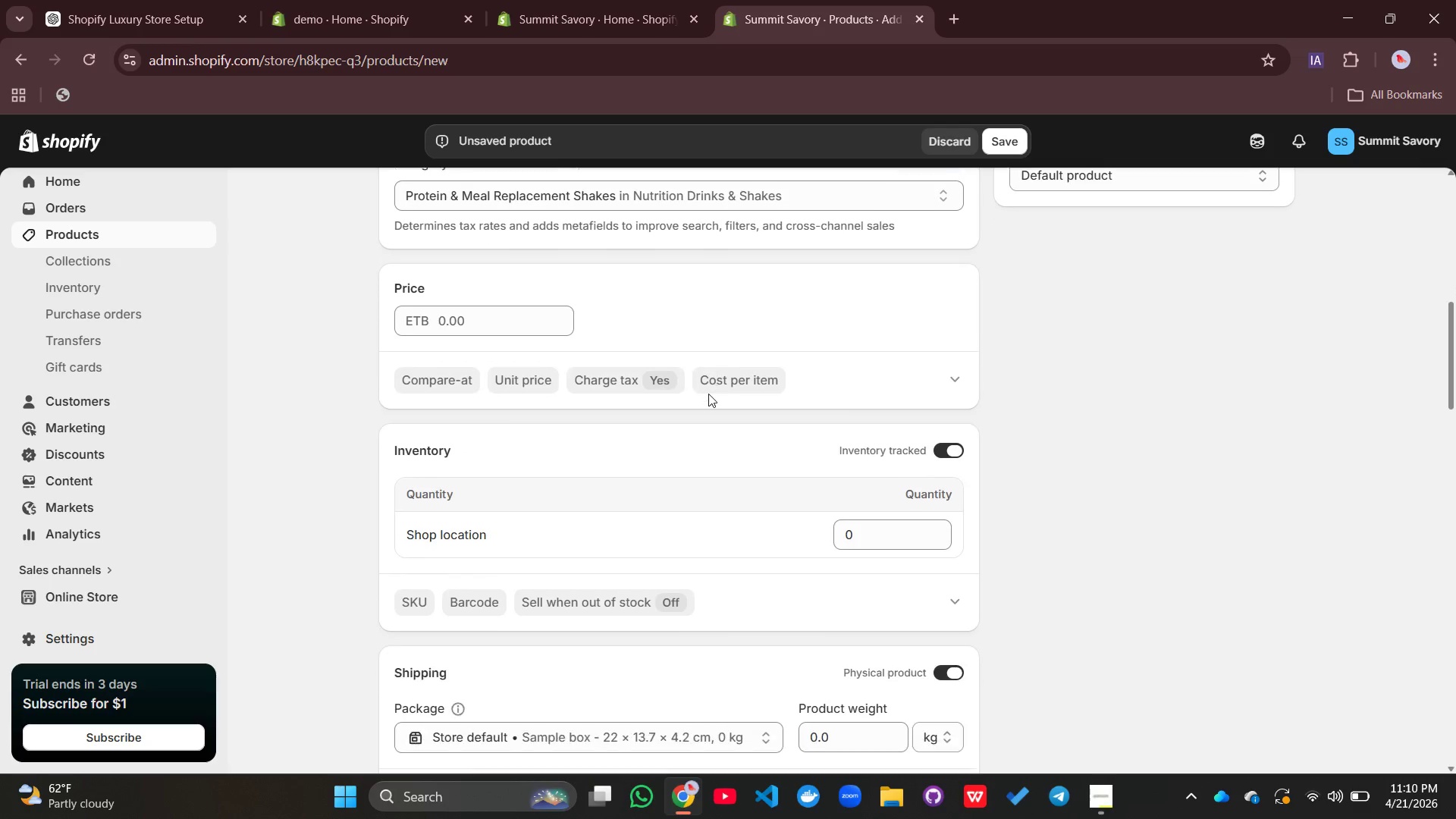 
left_click([999, 148])
 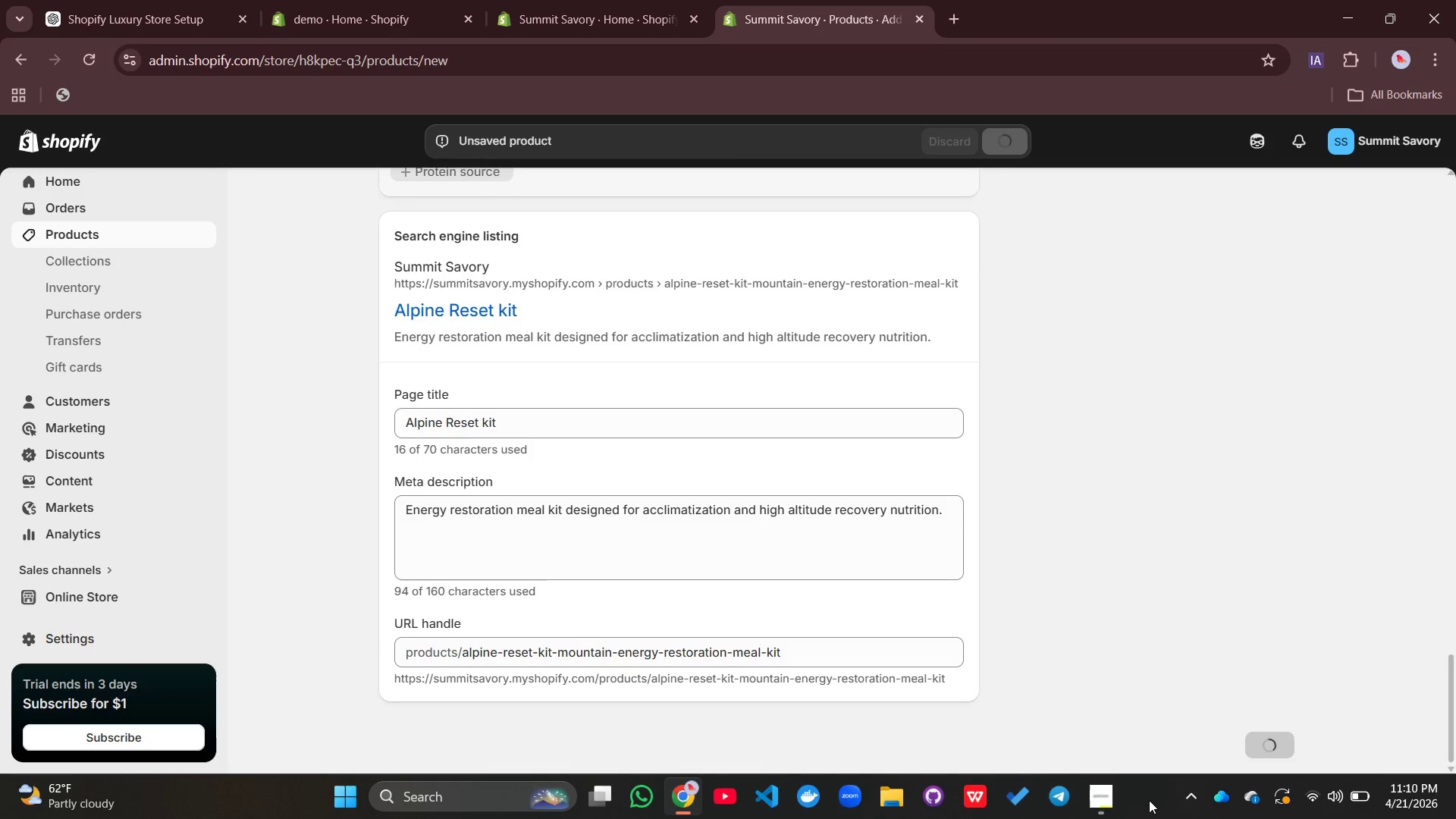 
left_click([1104, 789])